 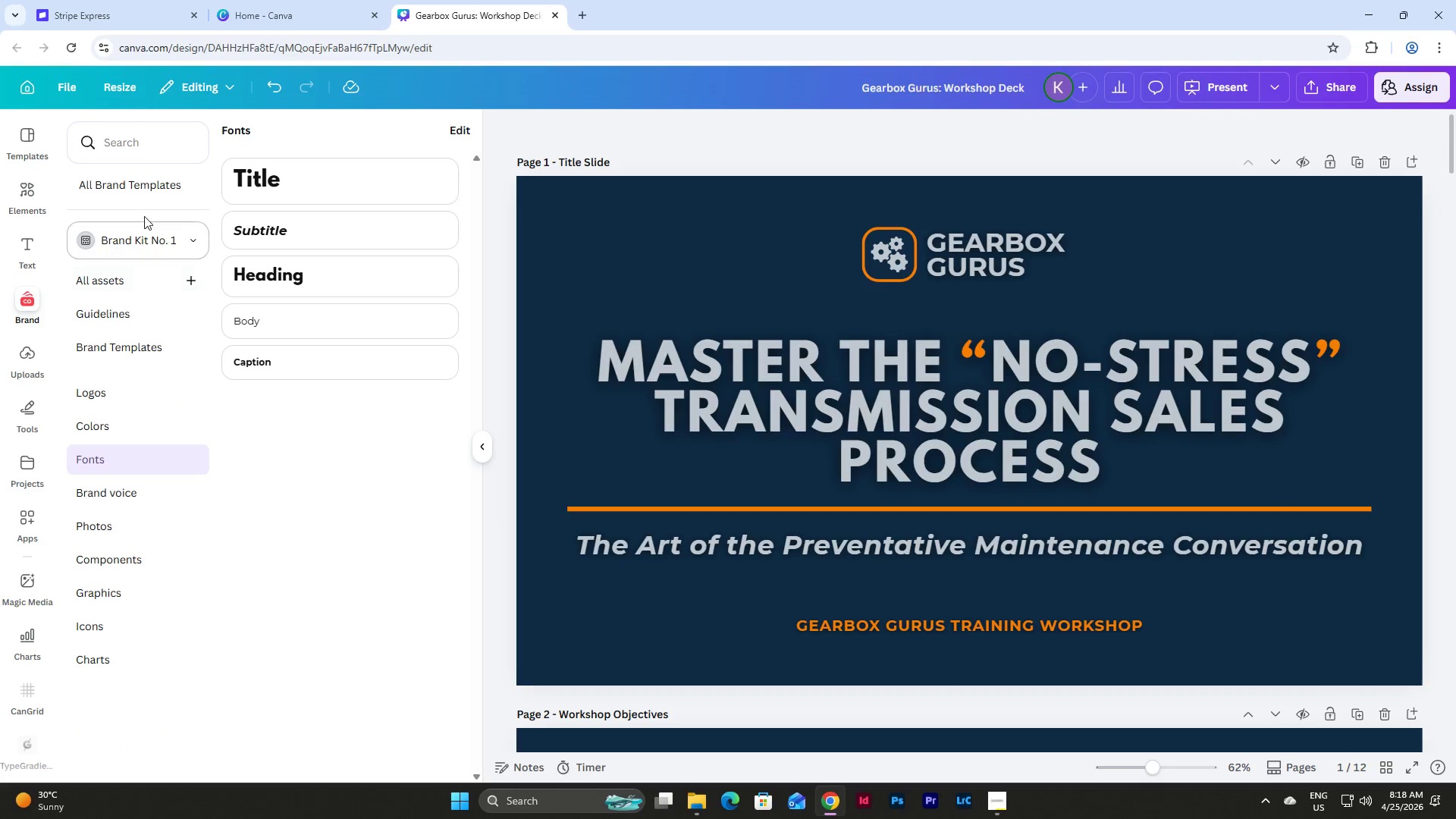 
left_click([137, 525])
 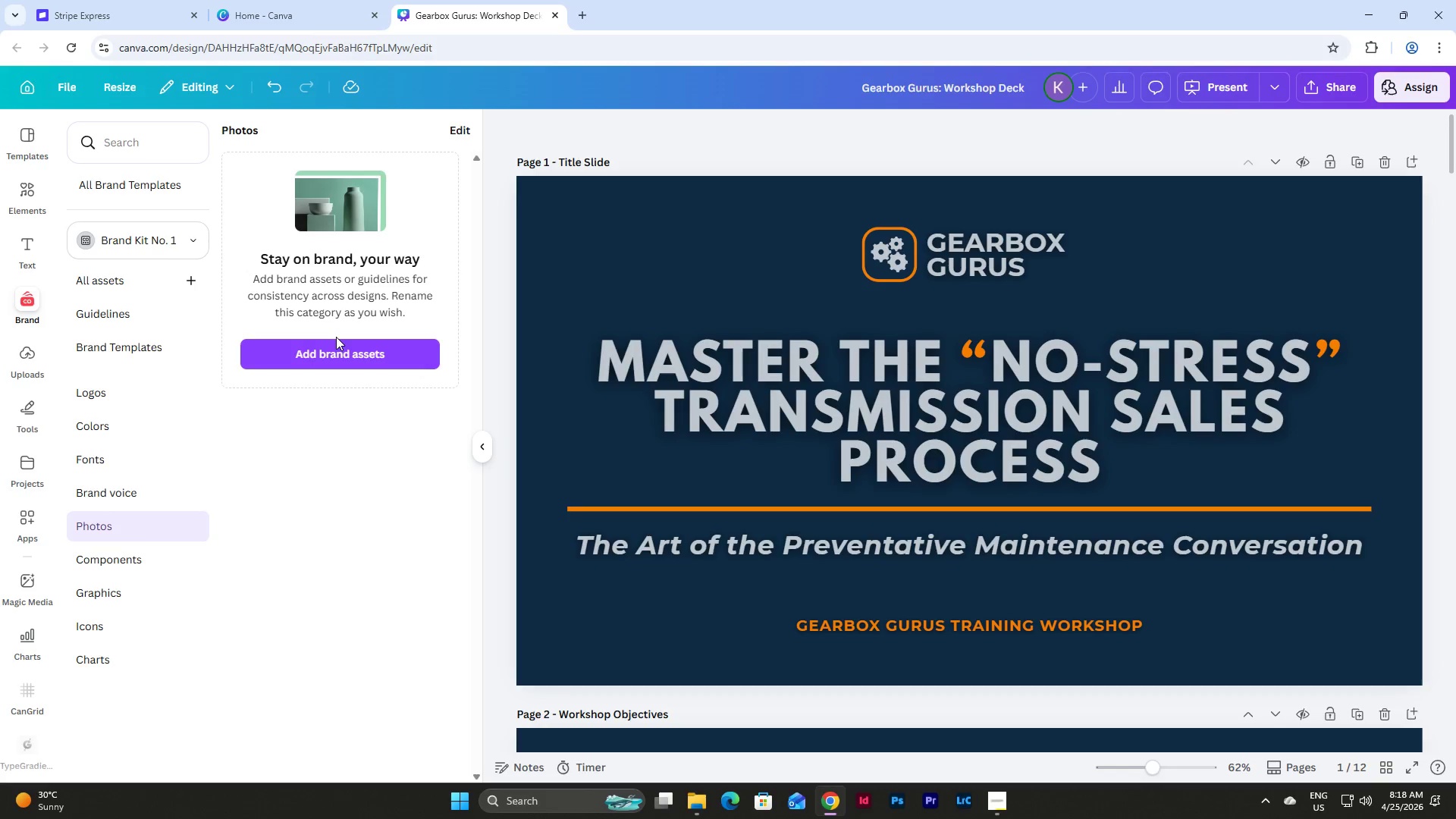 
left_click([346, 351])
 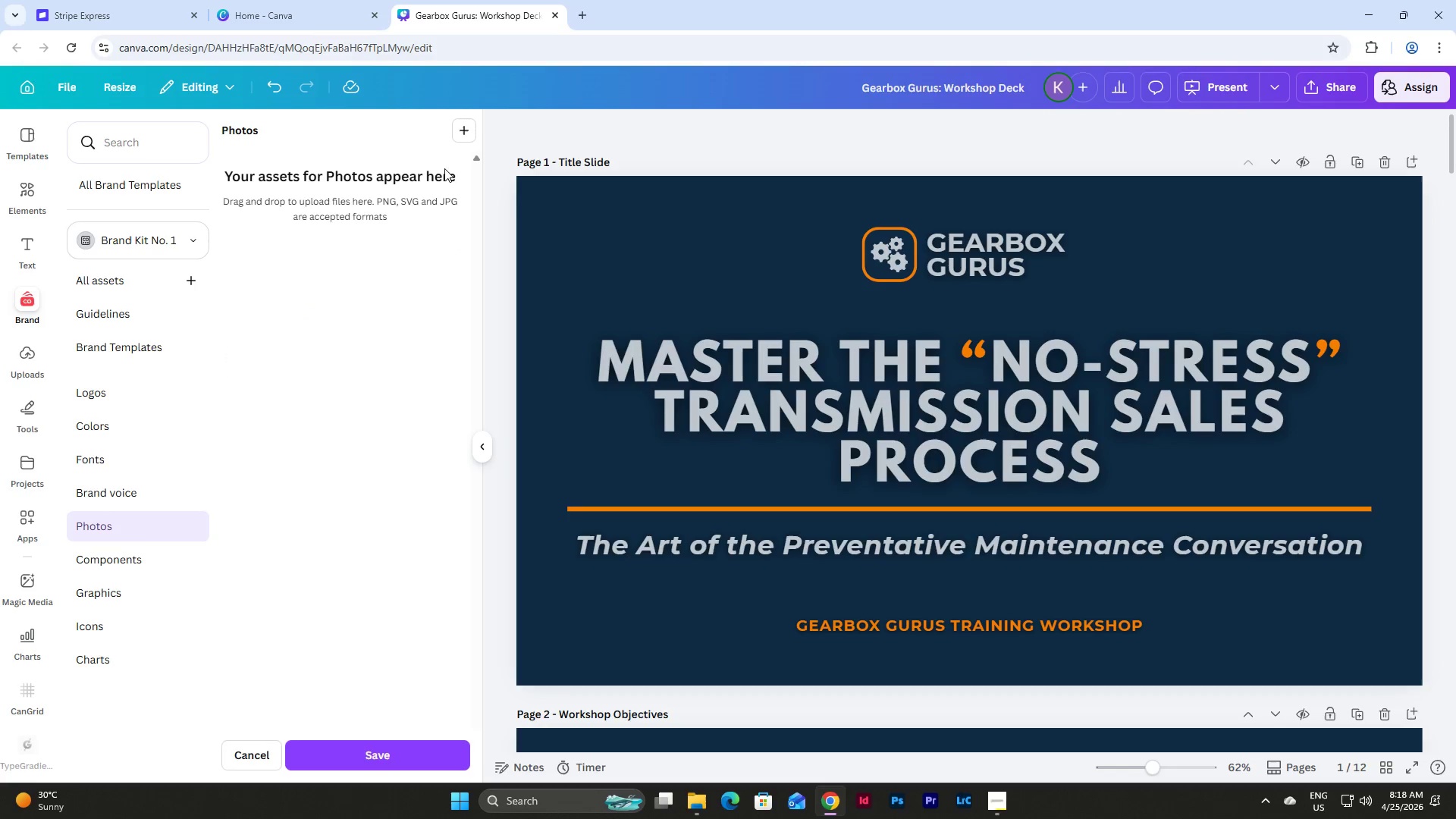 
left_click([453, 130])
 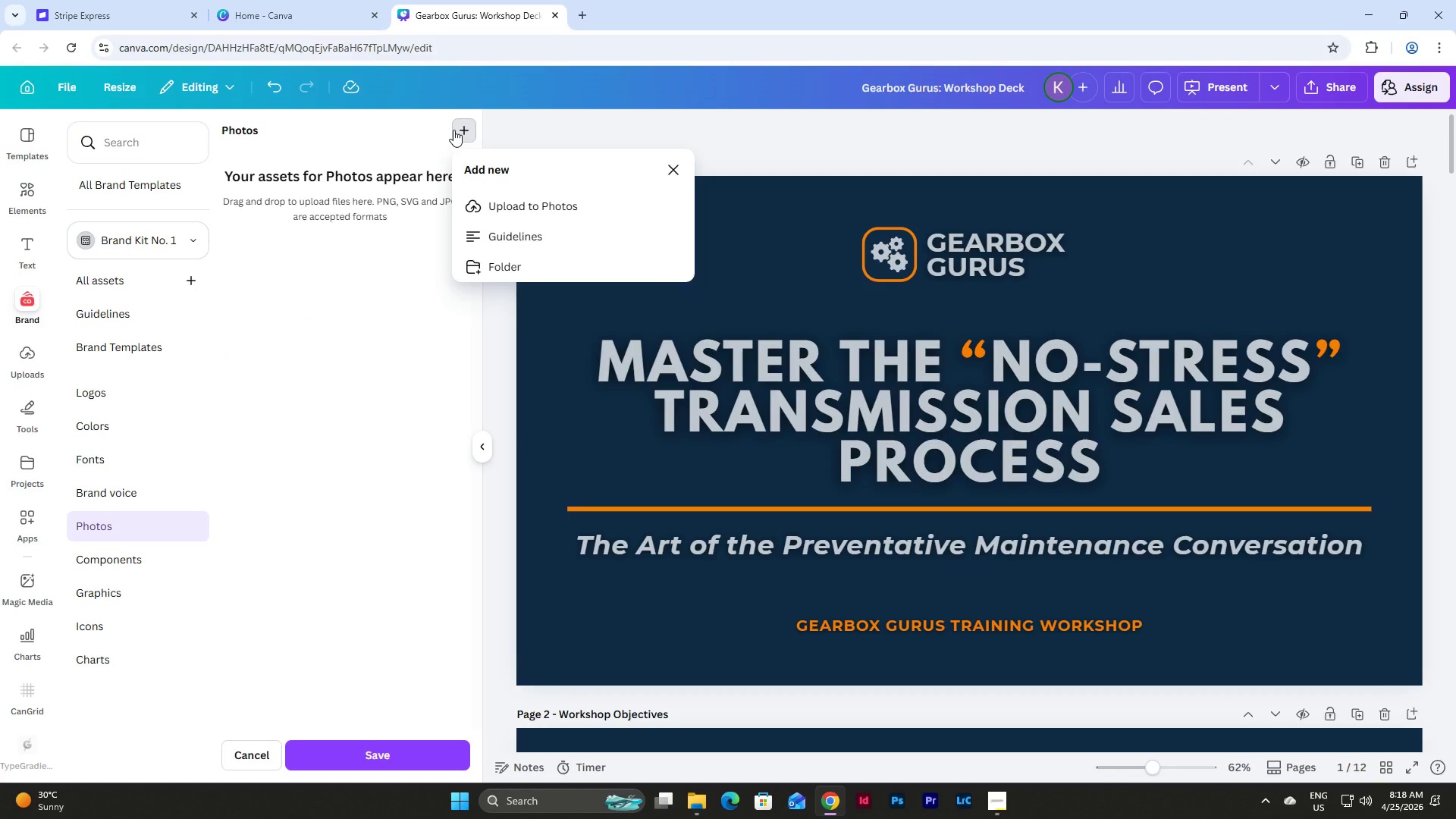 
left_click([480, 215])
 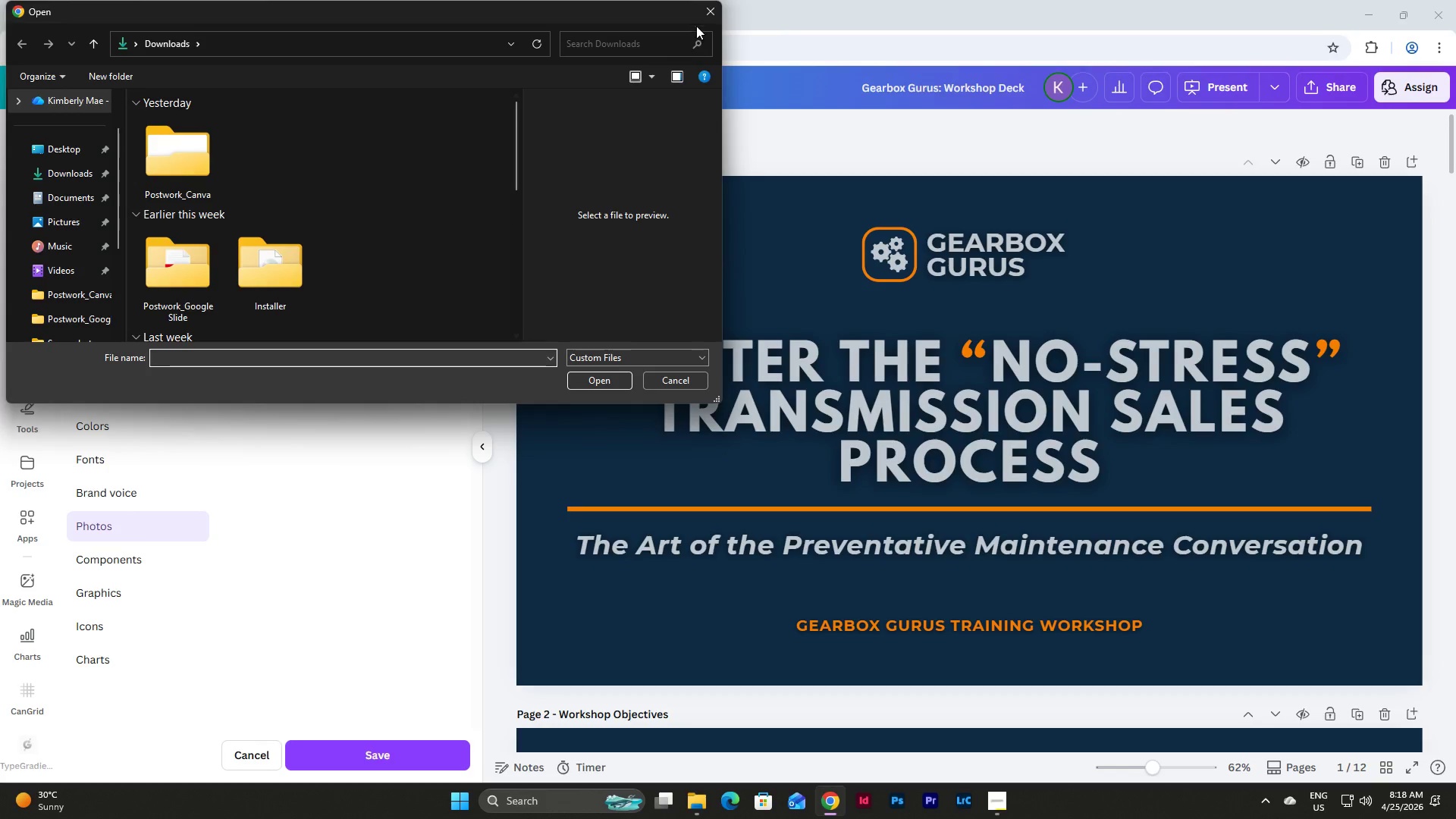 
left_click([714, 17])
 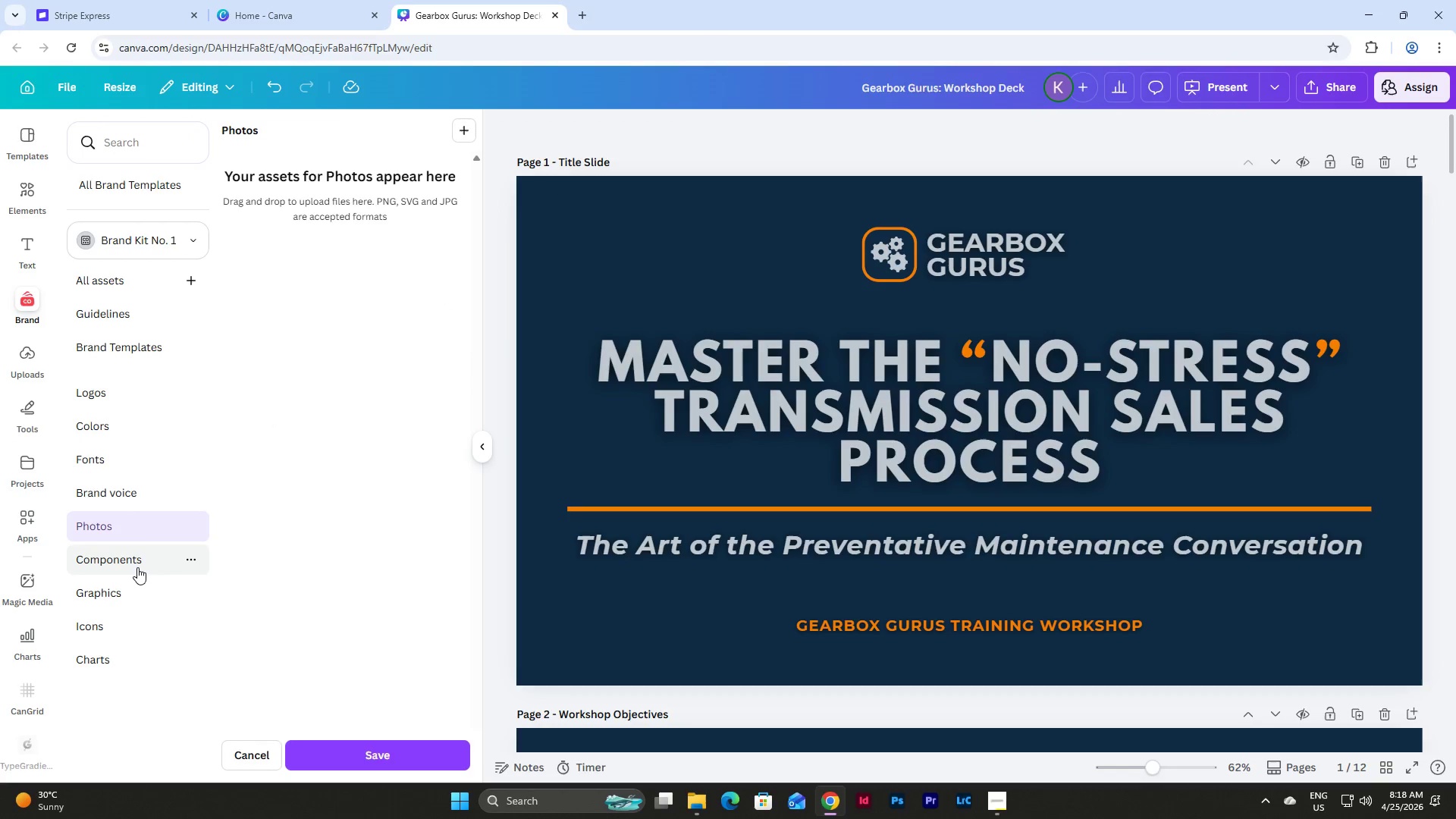 
left_click([124, 593])
 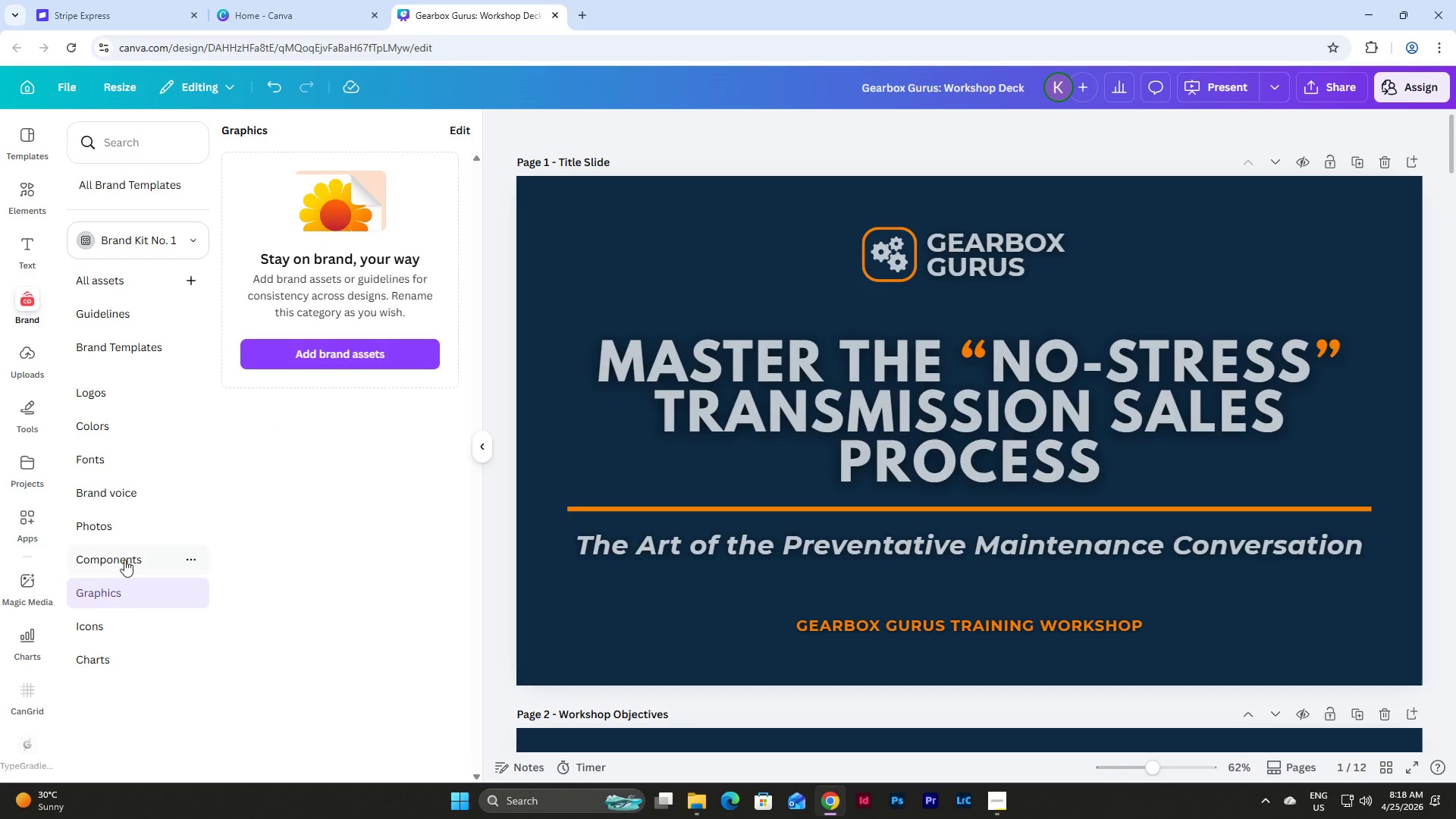 
left_click([124, 558])
 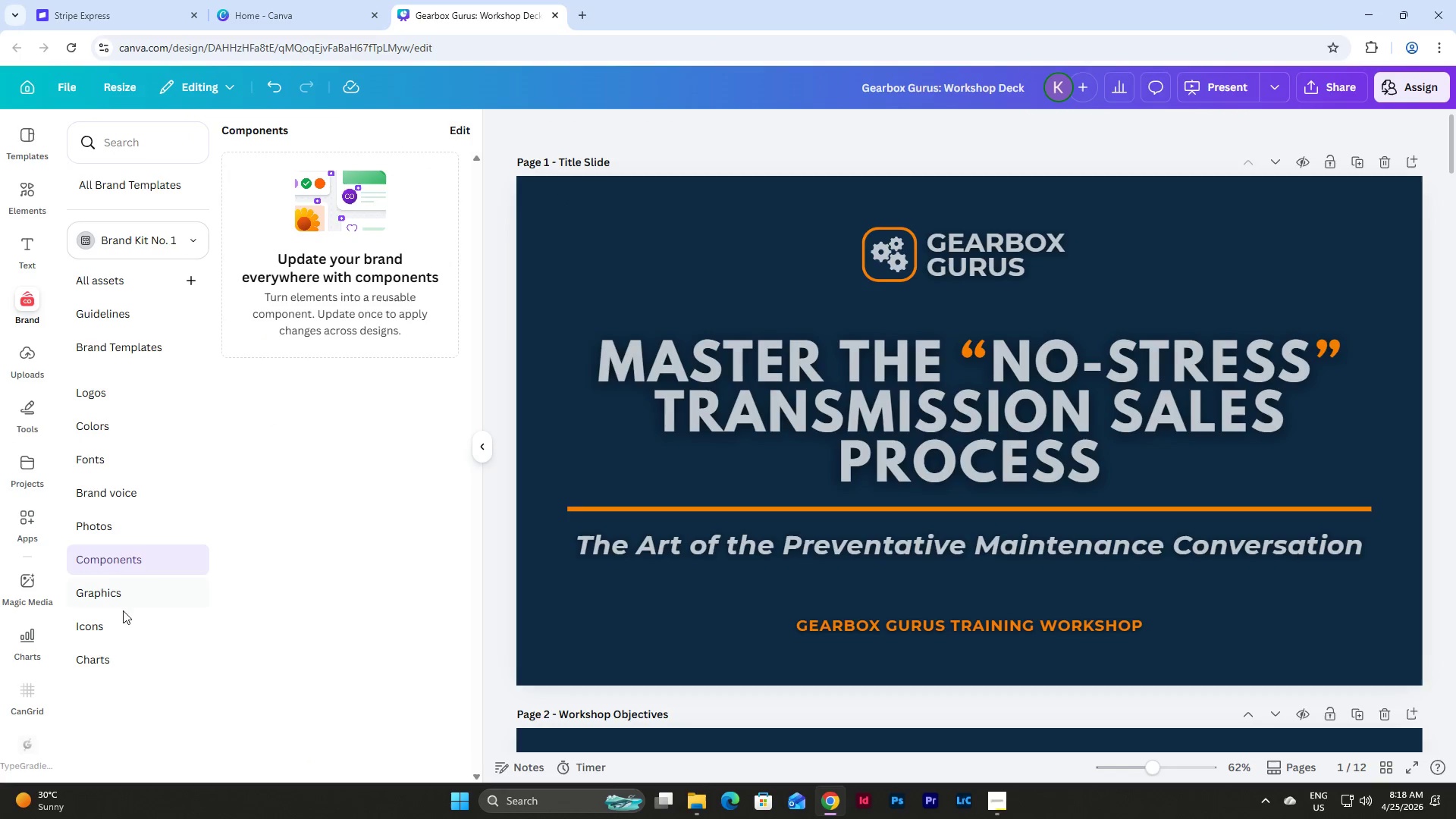 
left_click([123, 627])
 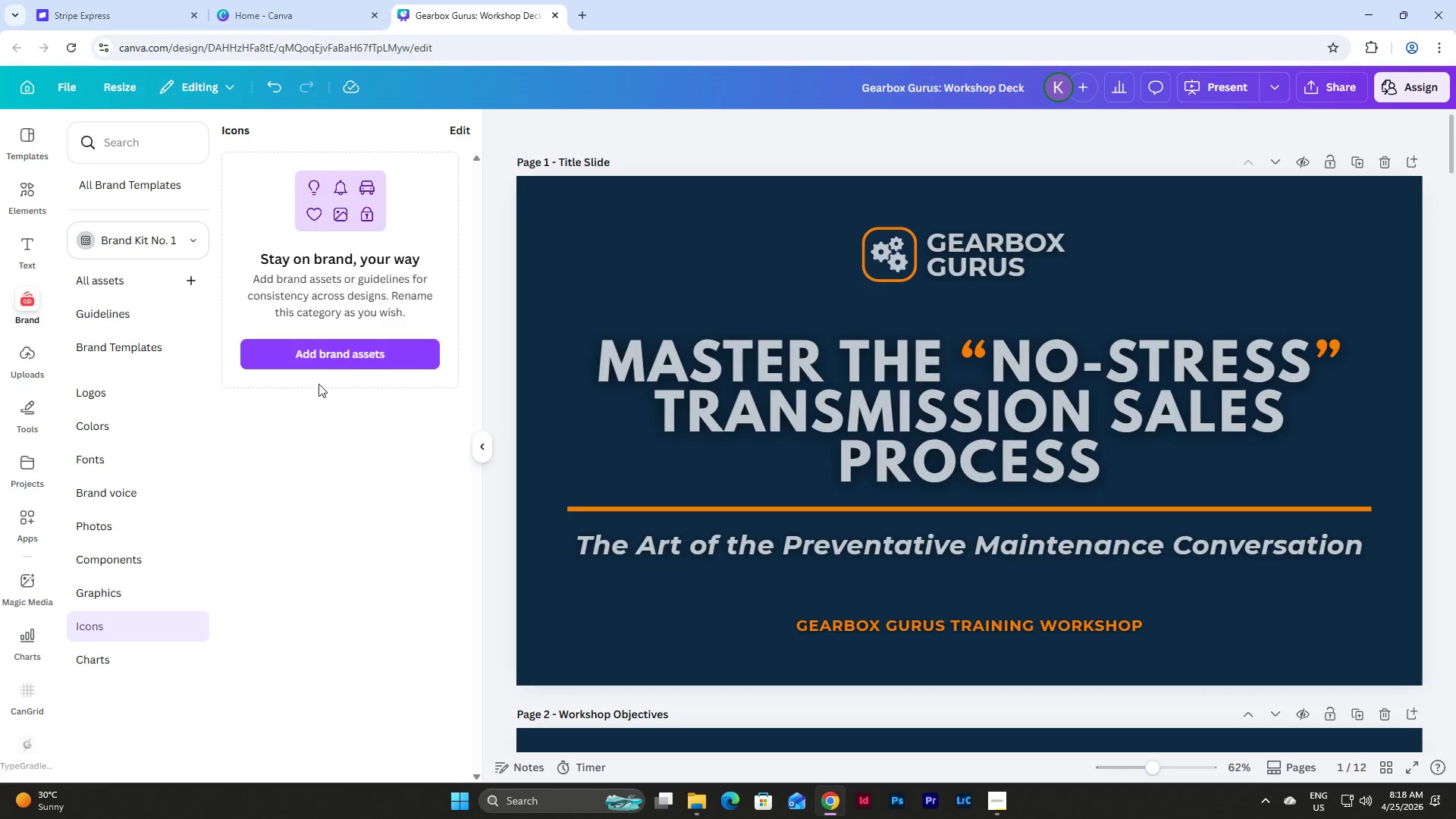 
left_click([333, 354])
 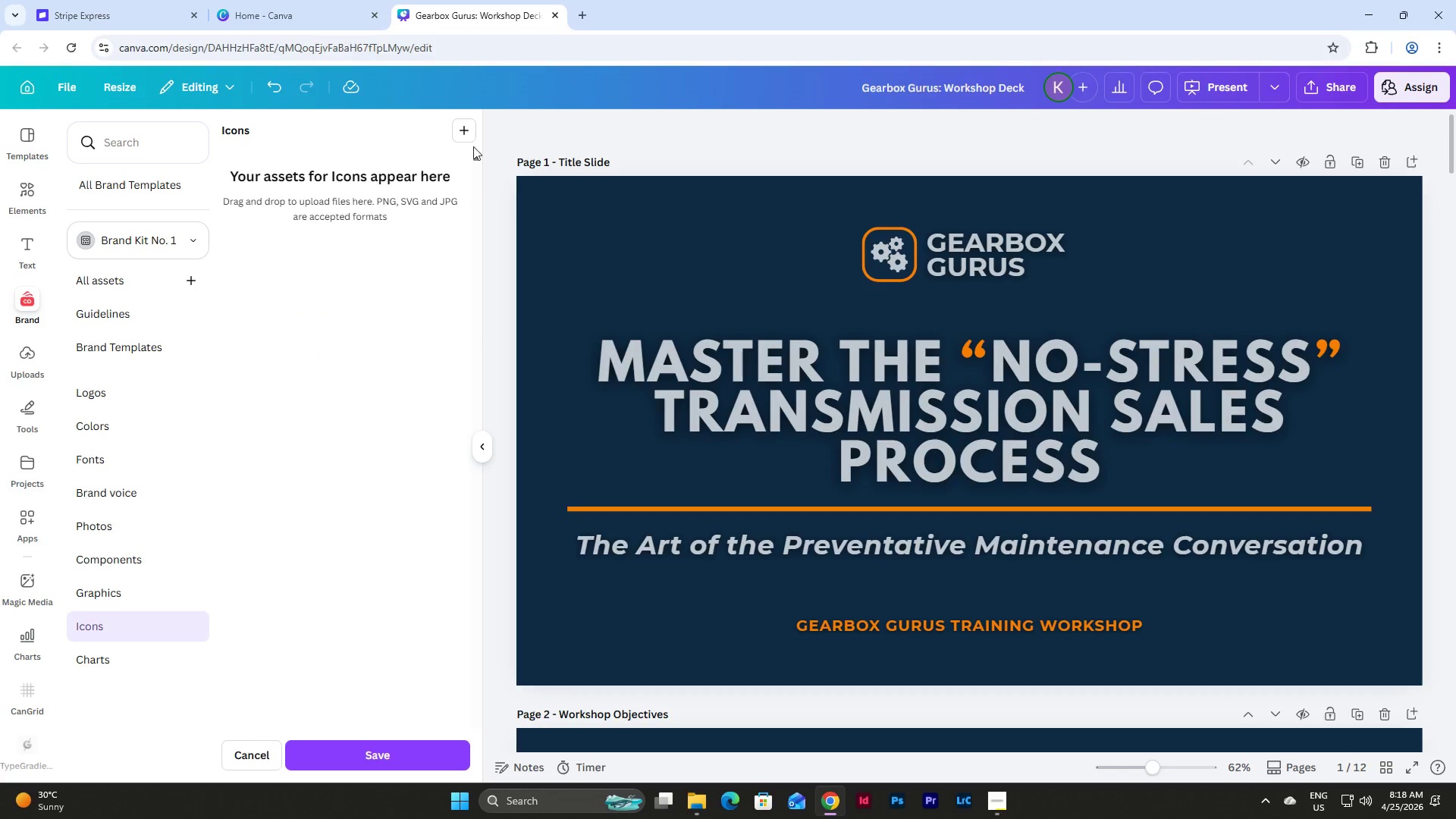 
left_click([466, 124])
 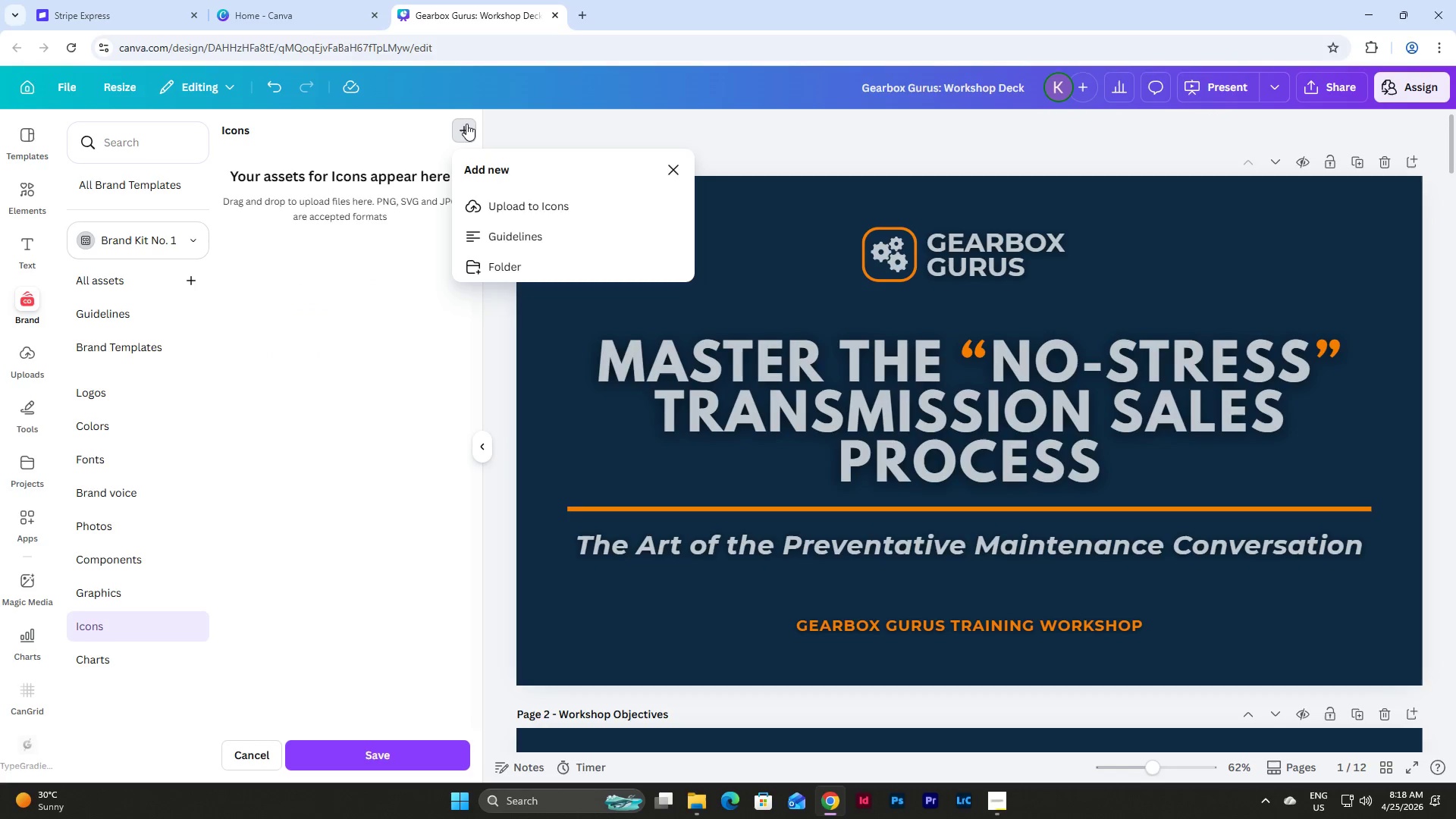 
left_click([466, 124])
 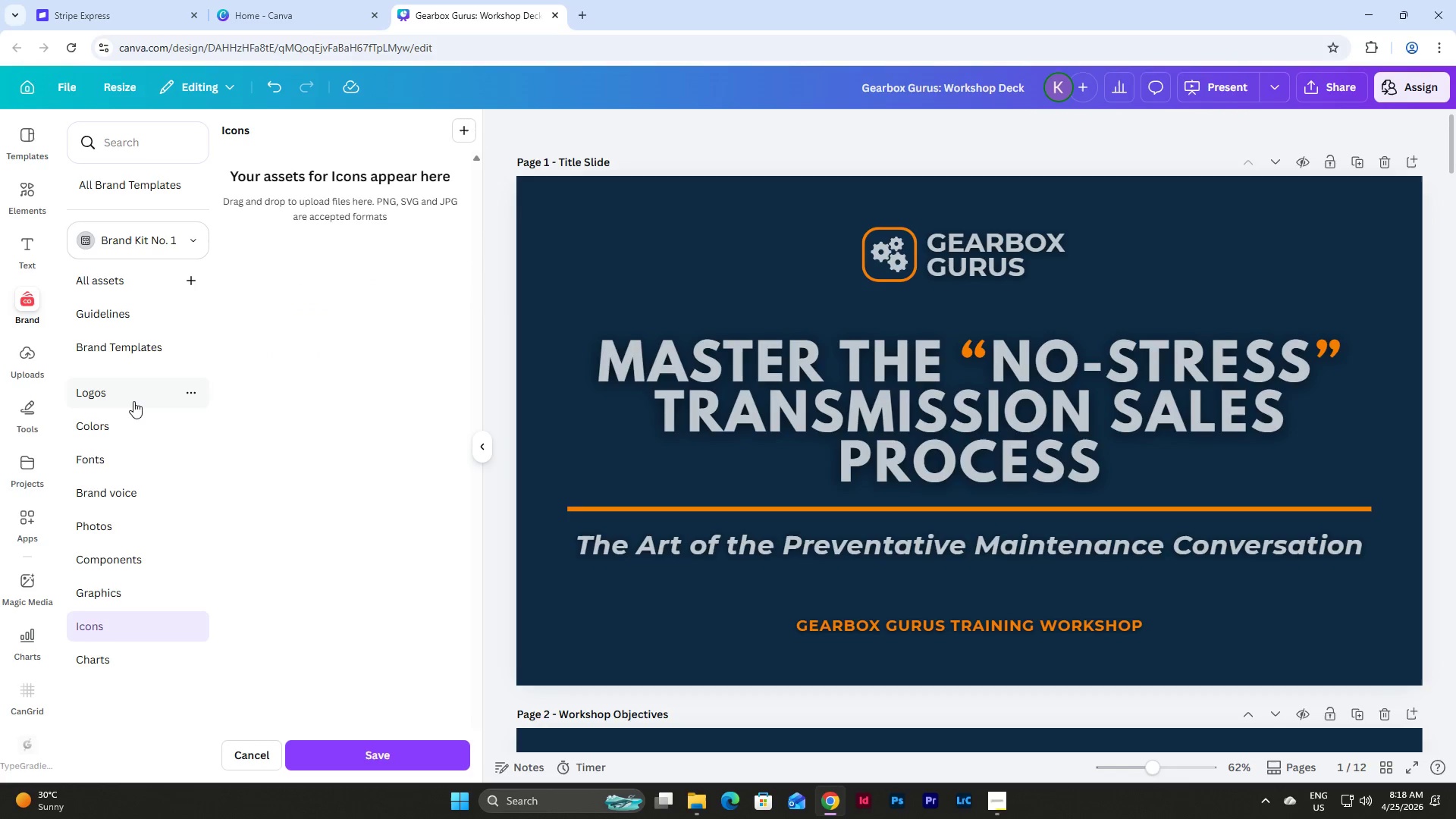 
left_click([132, 395])
 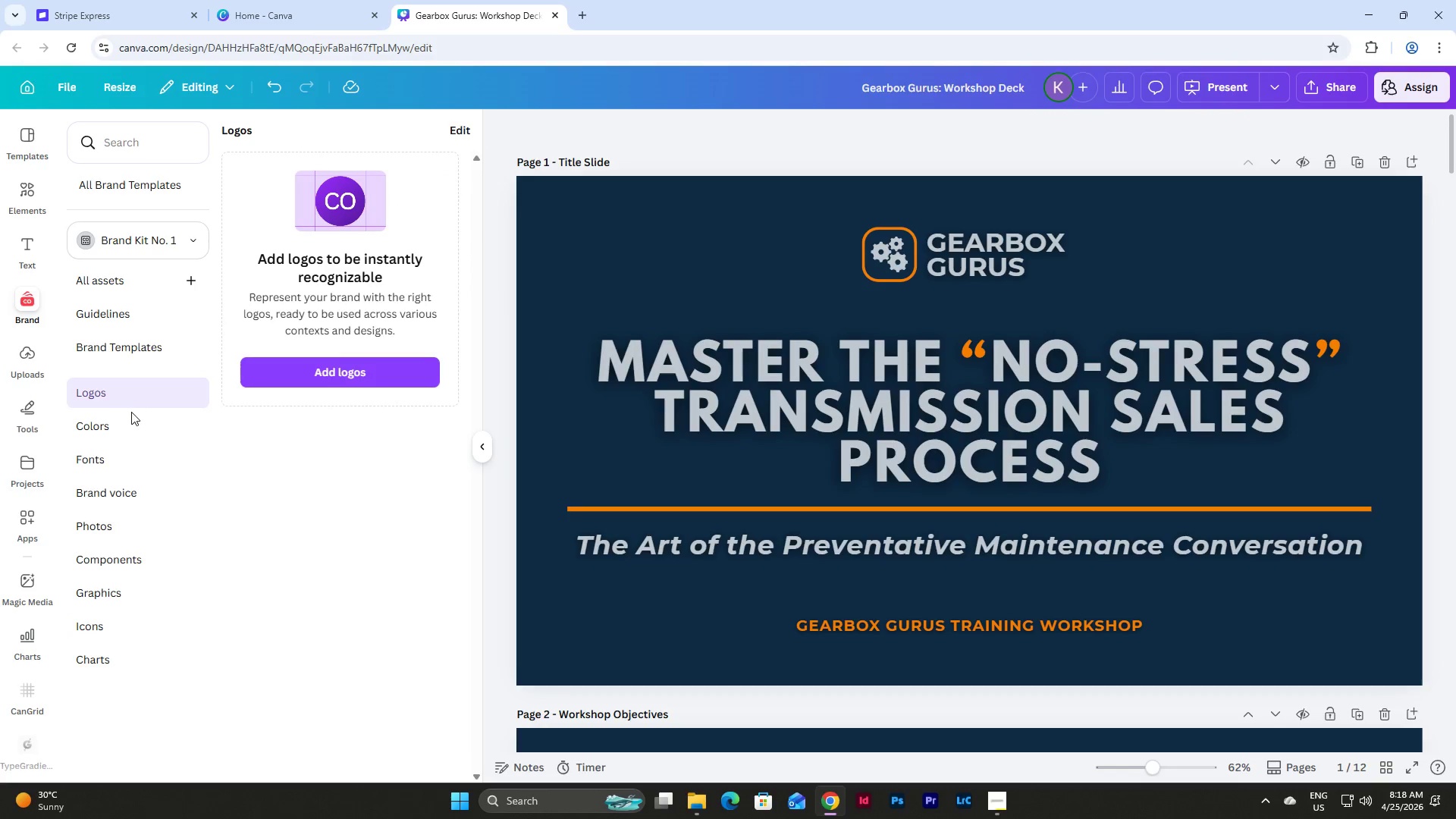 
left_click([131, 423])
 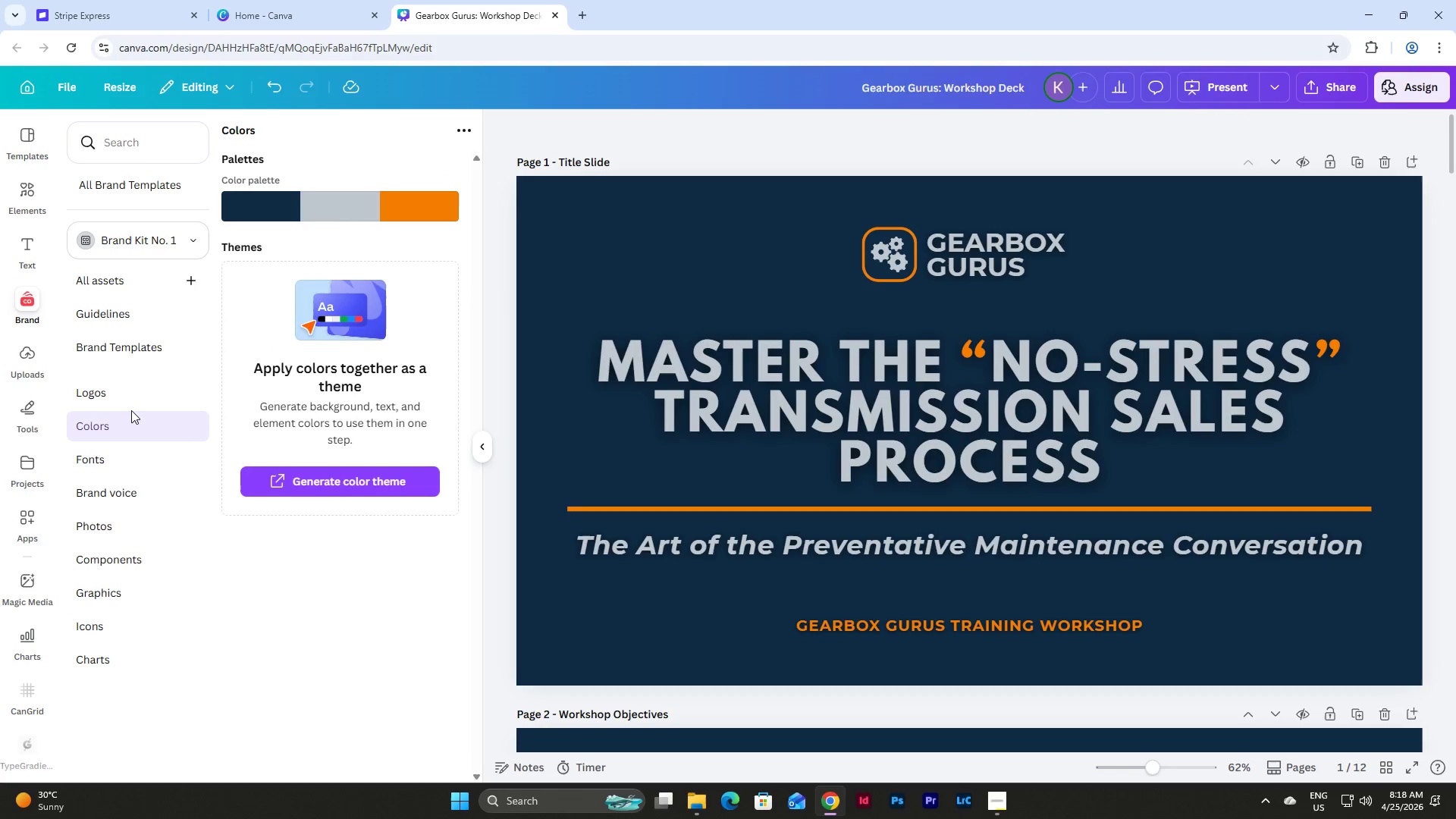 
left_click([131, 410])
 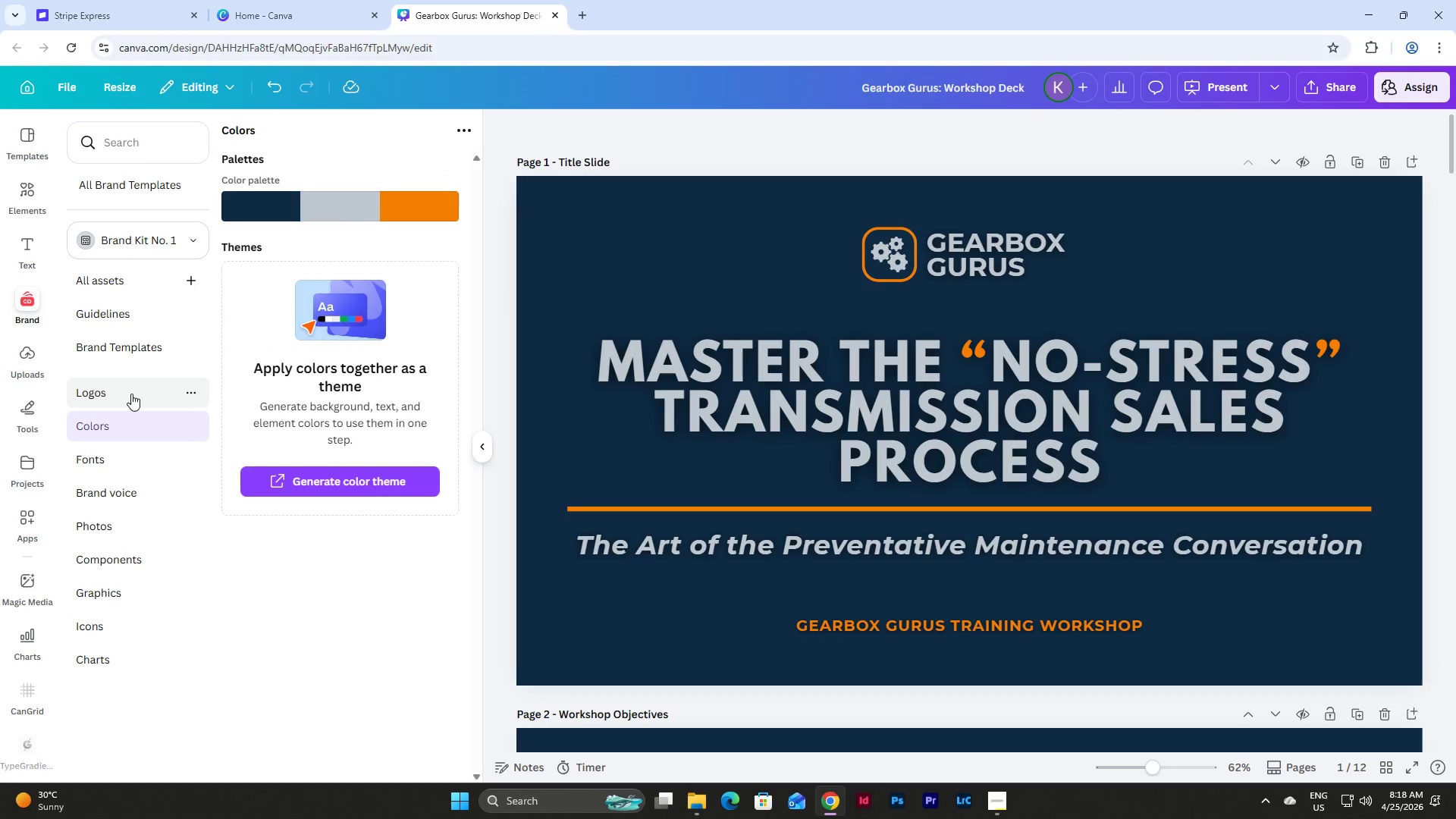 
left_click([131, 394])
 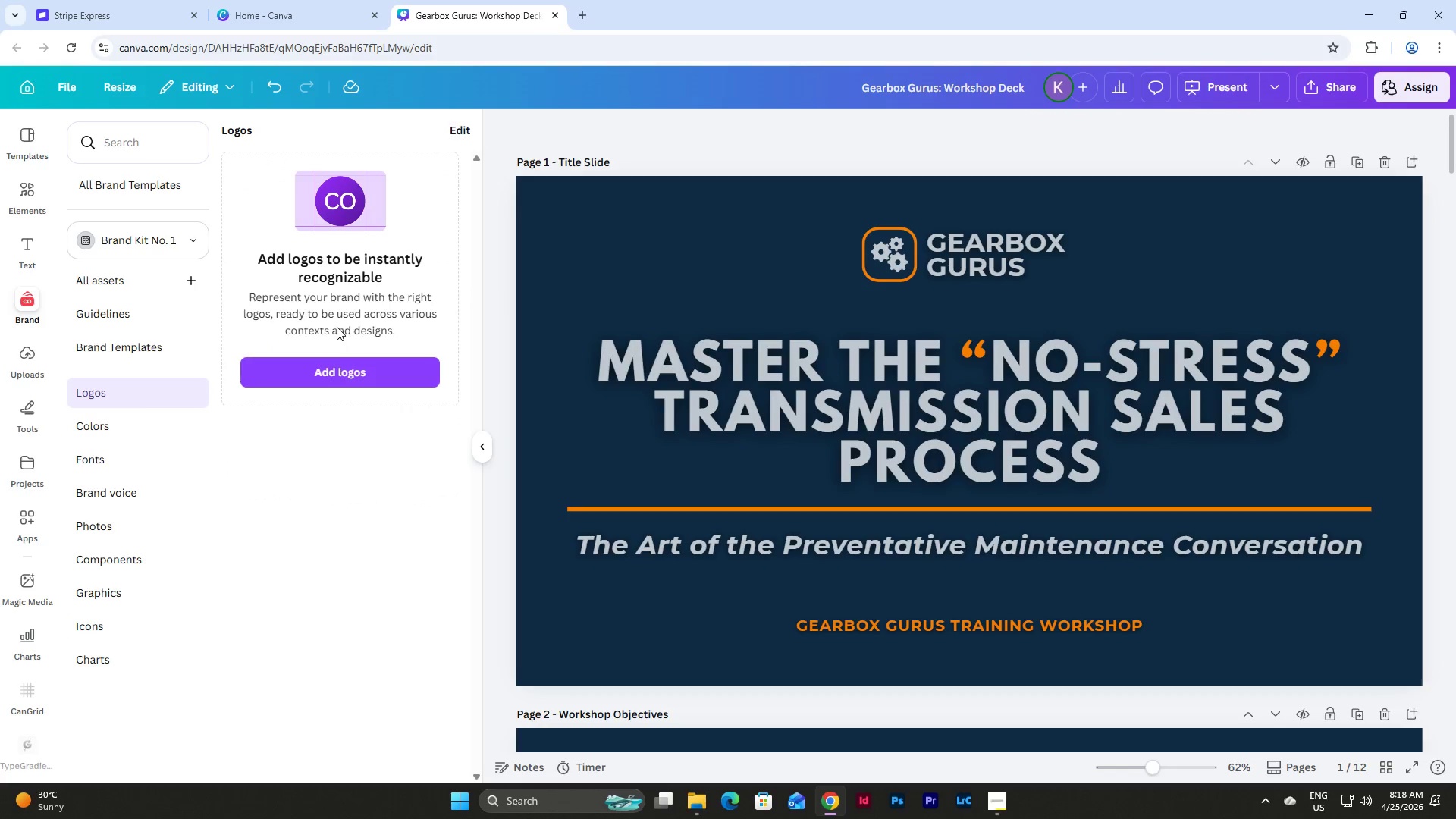 
left_click([342, 375])
 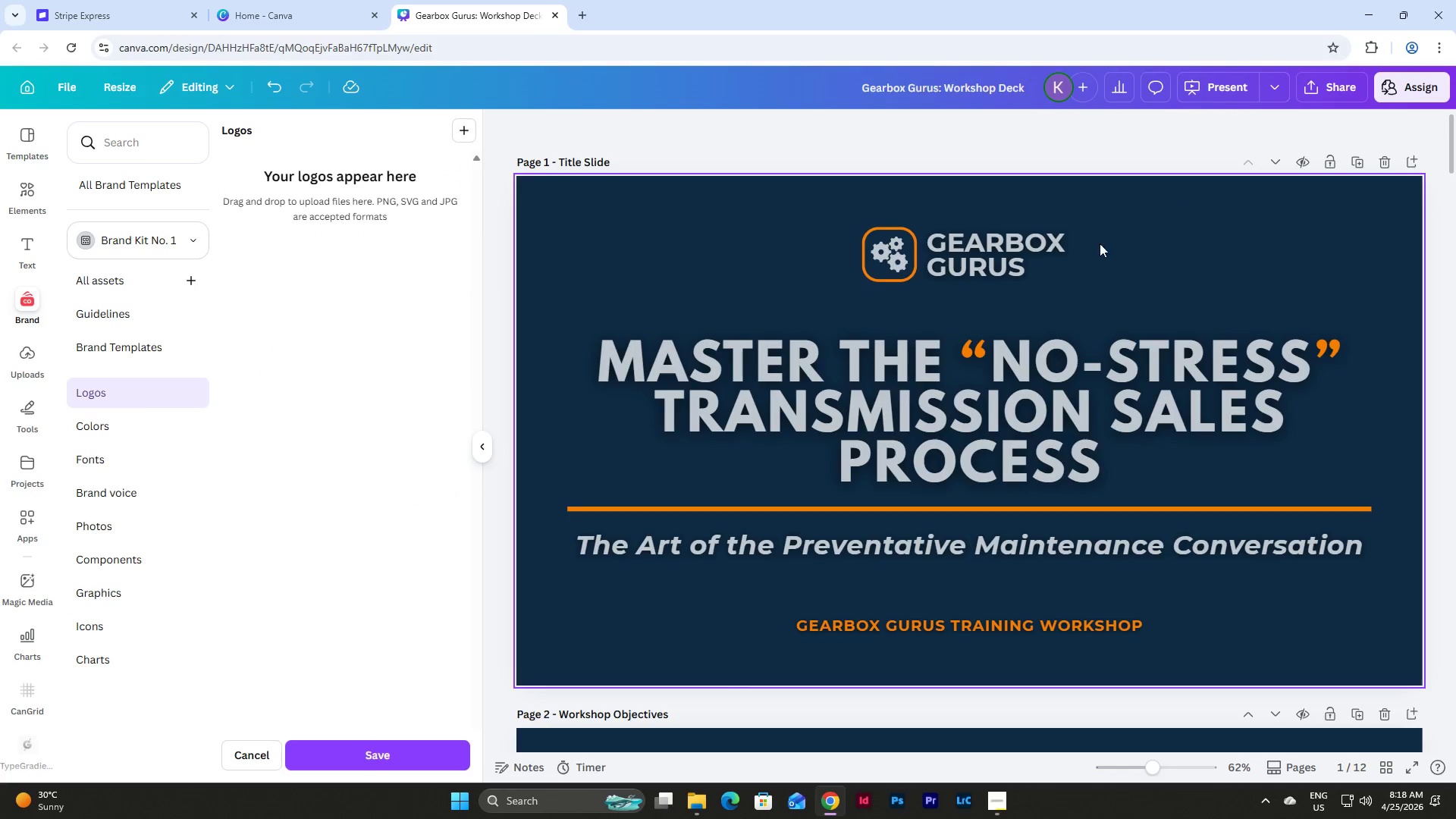 
left_click([968, 246])
 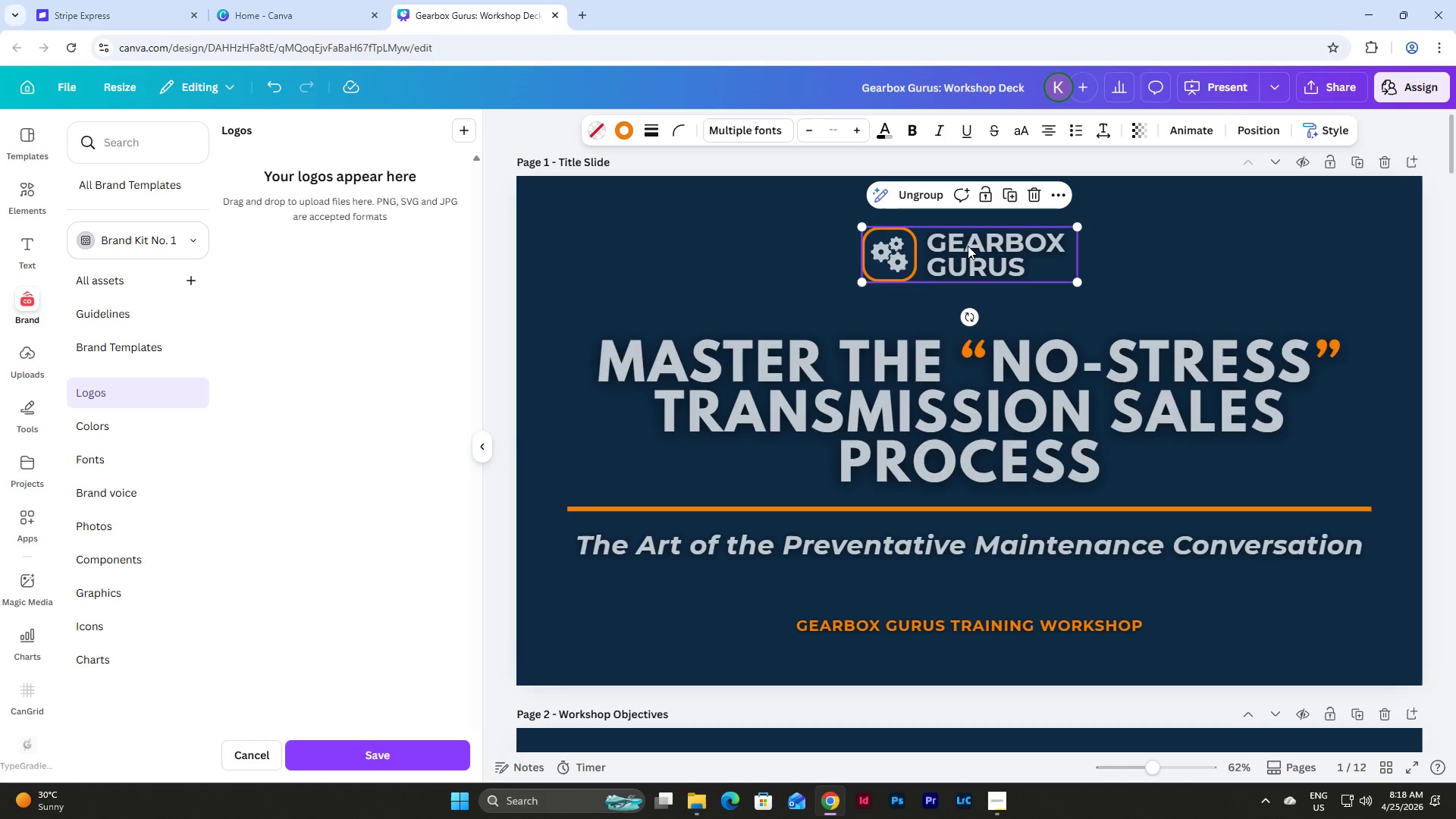 
key(Control+C)
 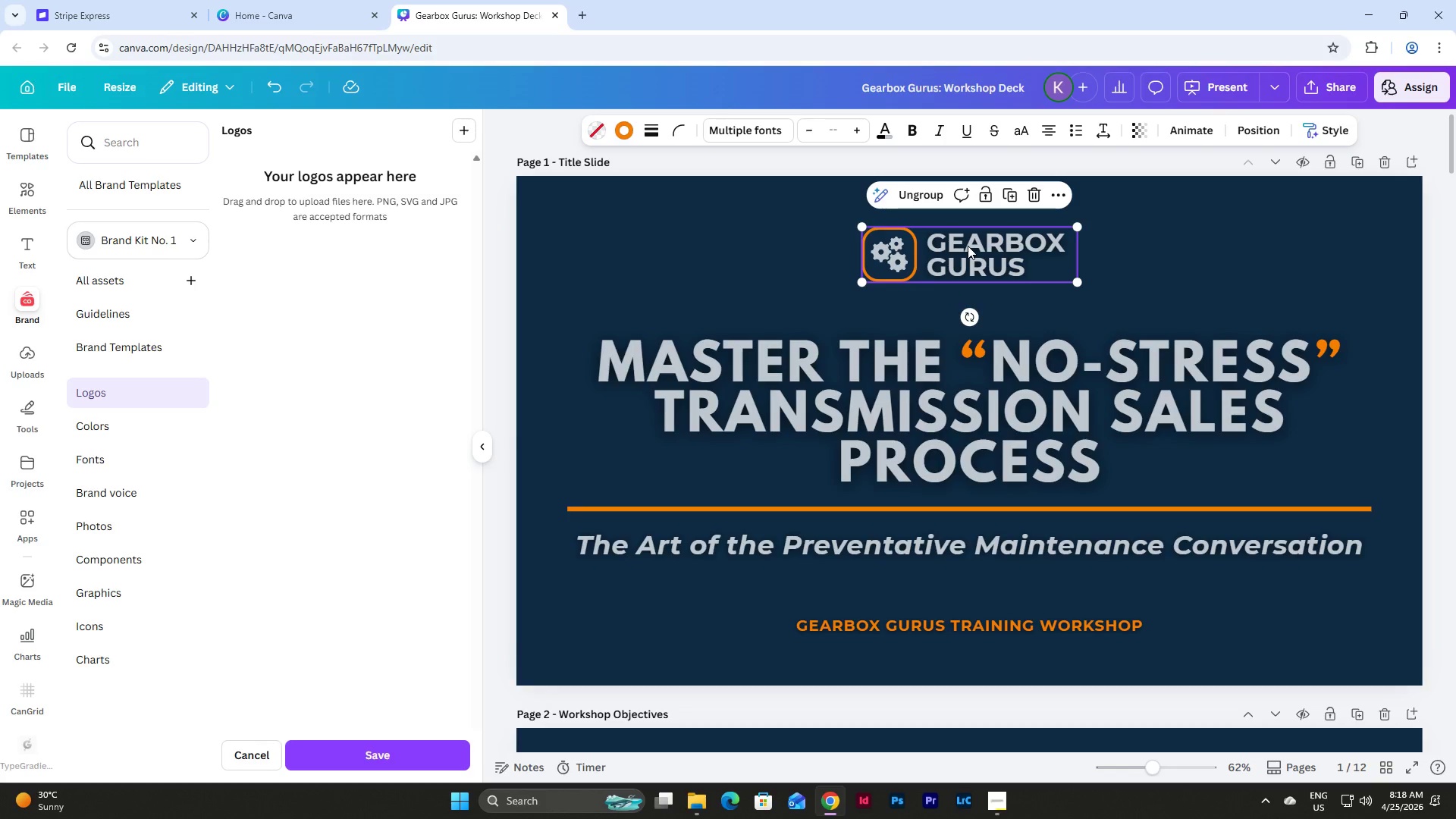 
left_click([1015, 195])
 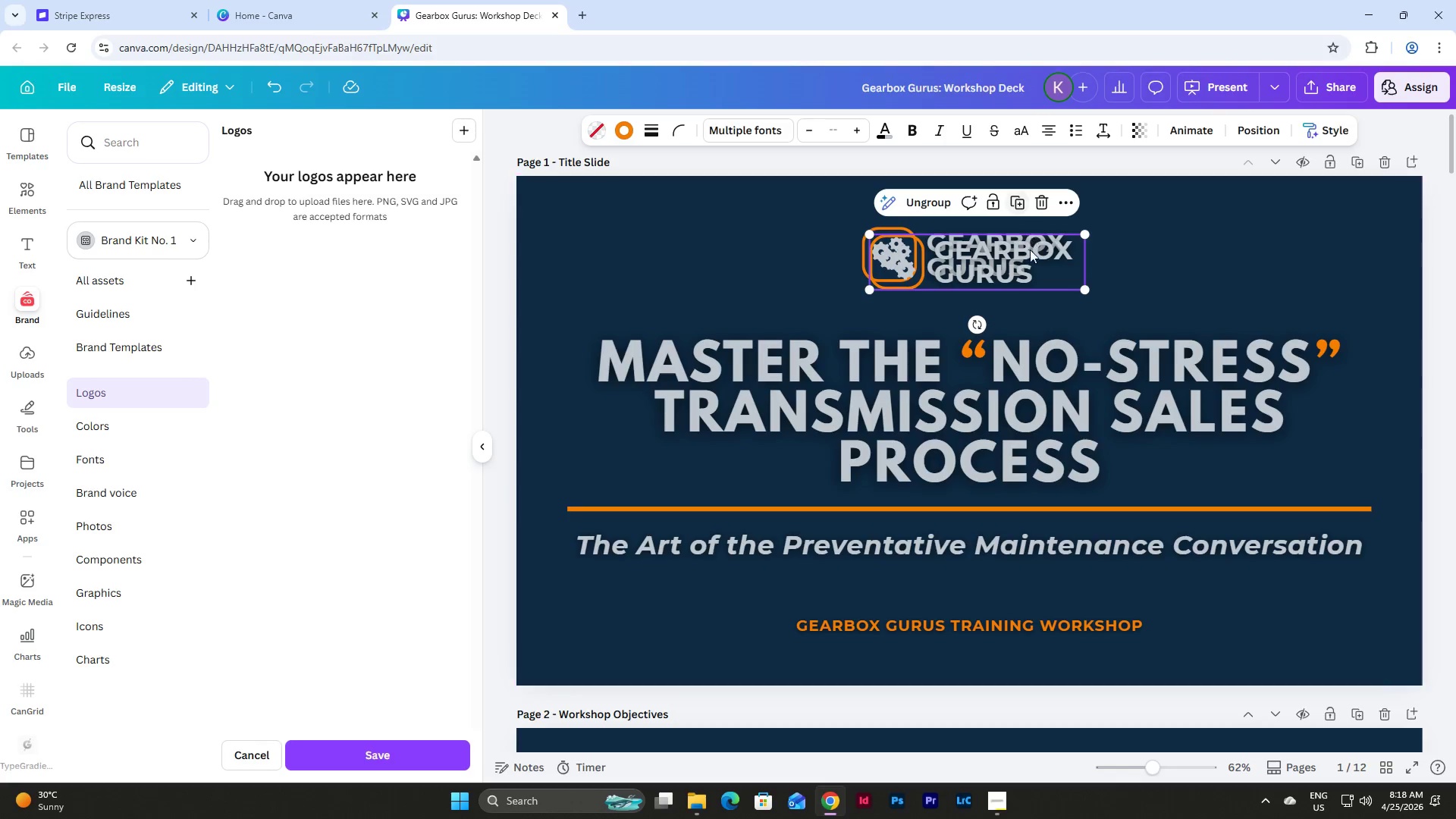 
left_click_drag(start_coordinate=[1028, 257], to_coordinate=[370, 298])
 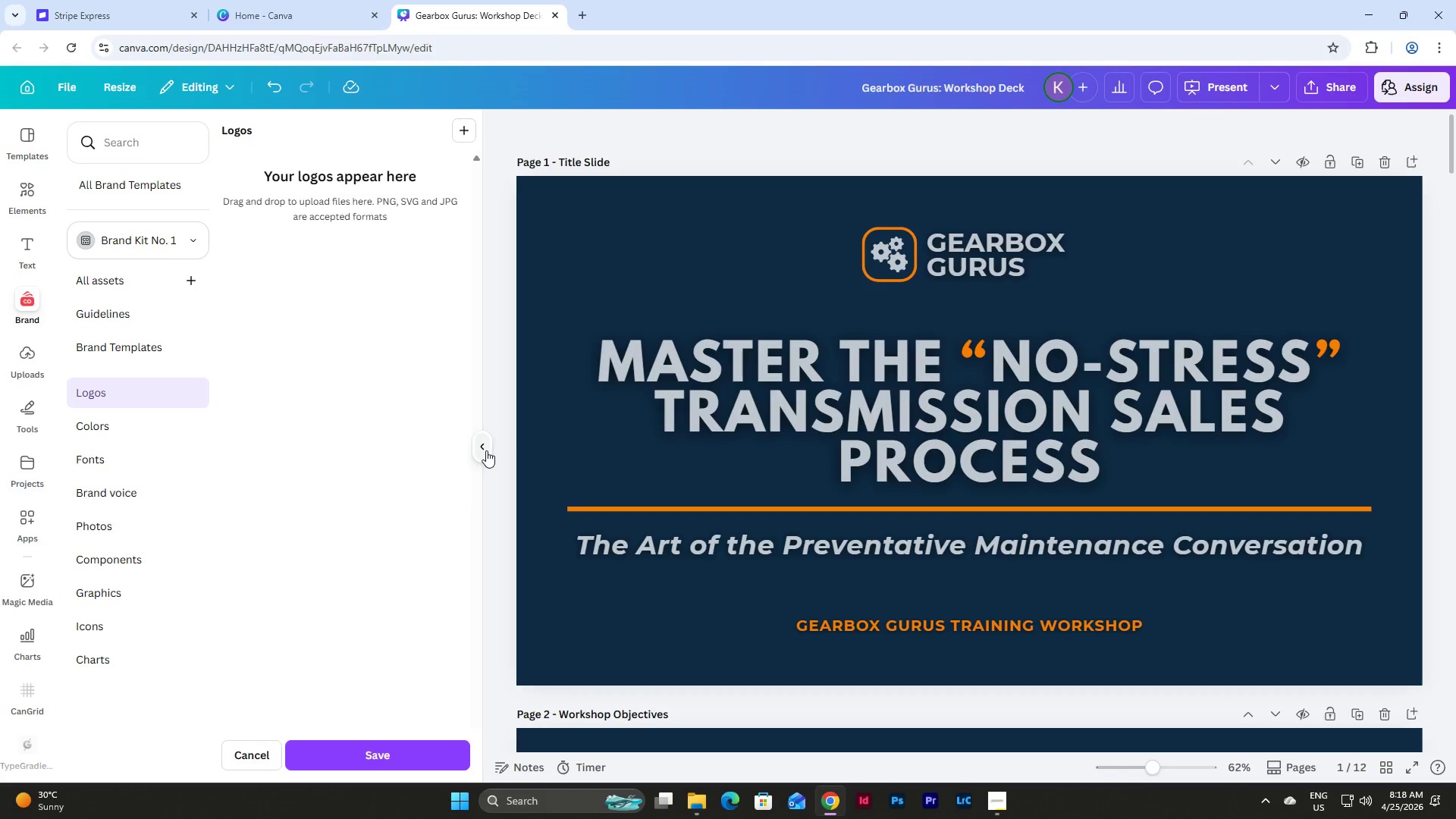 
key(Control+Z)
 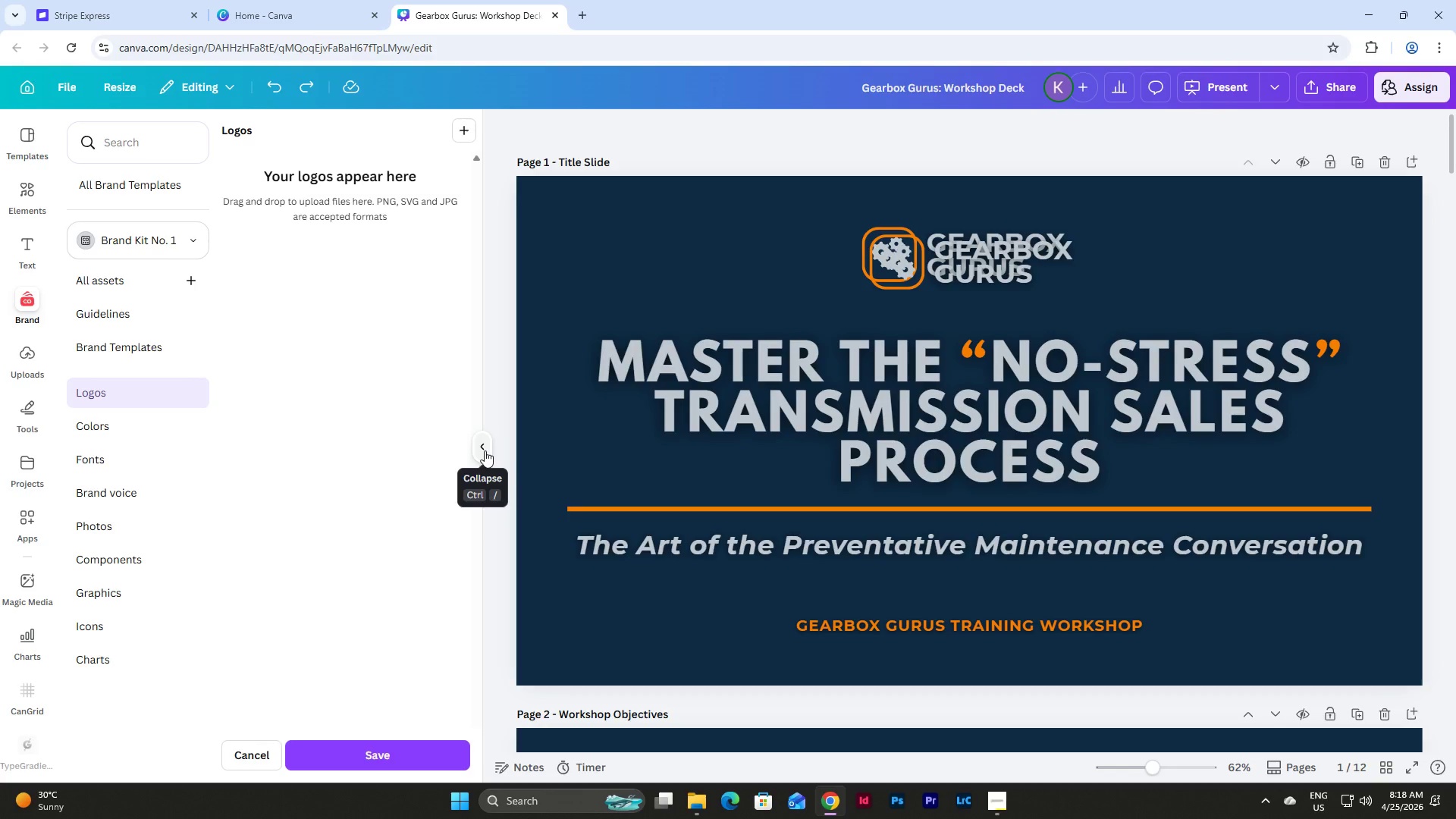 
key(Control+Z)
 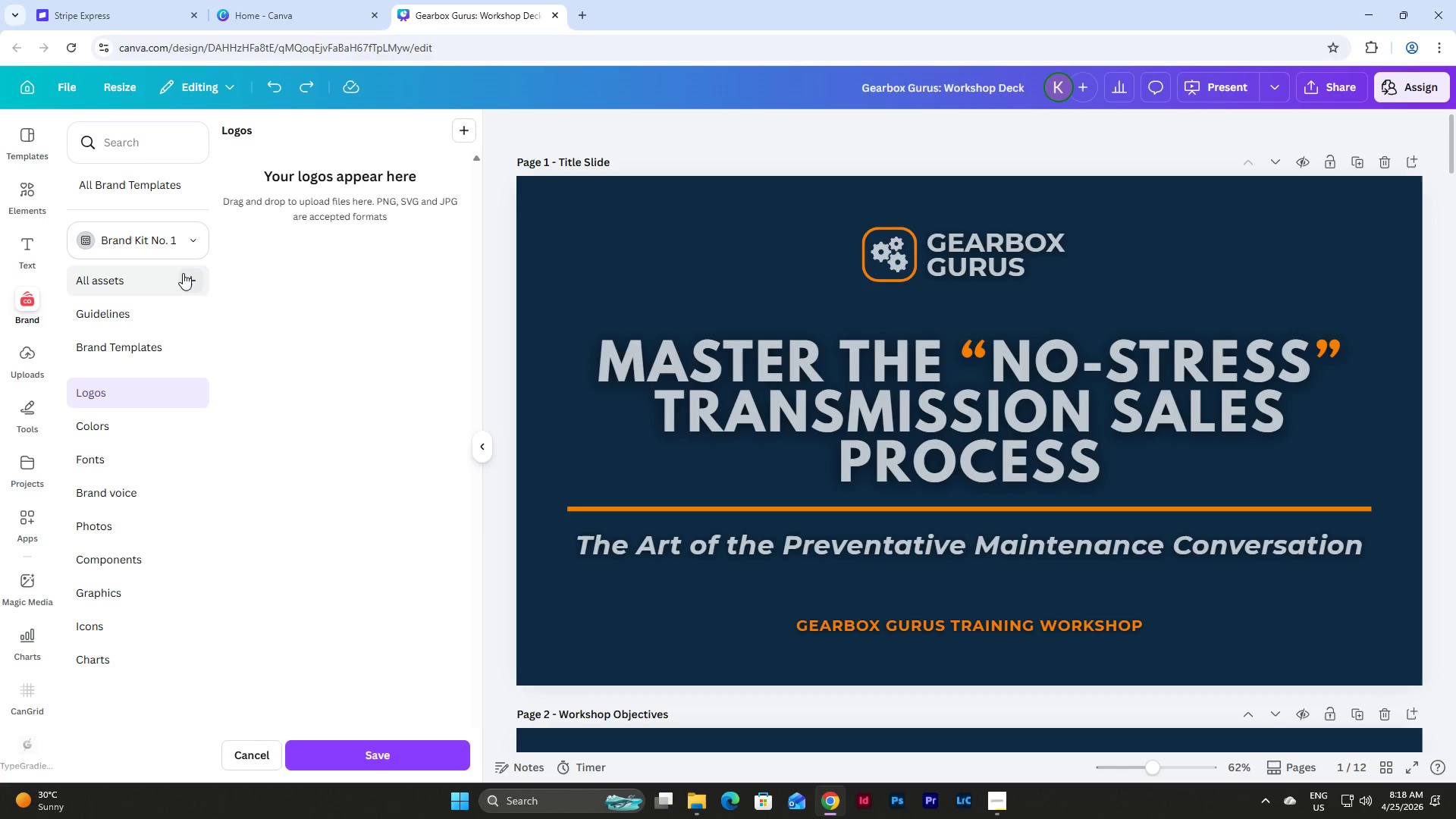 
wait(6.3)
 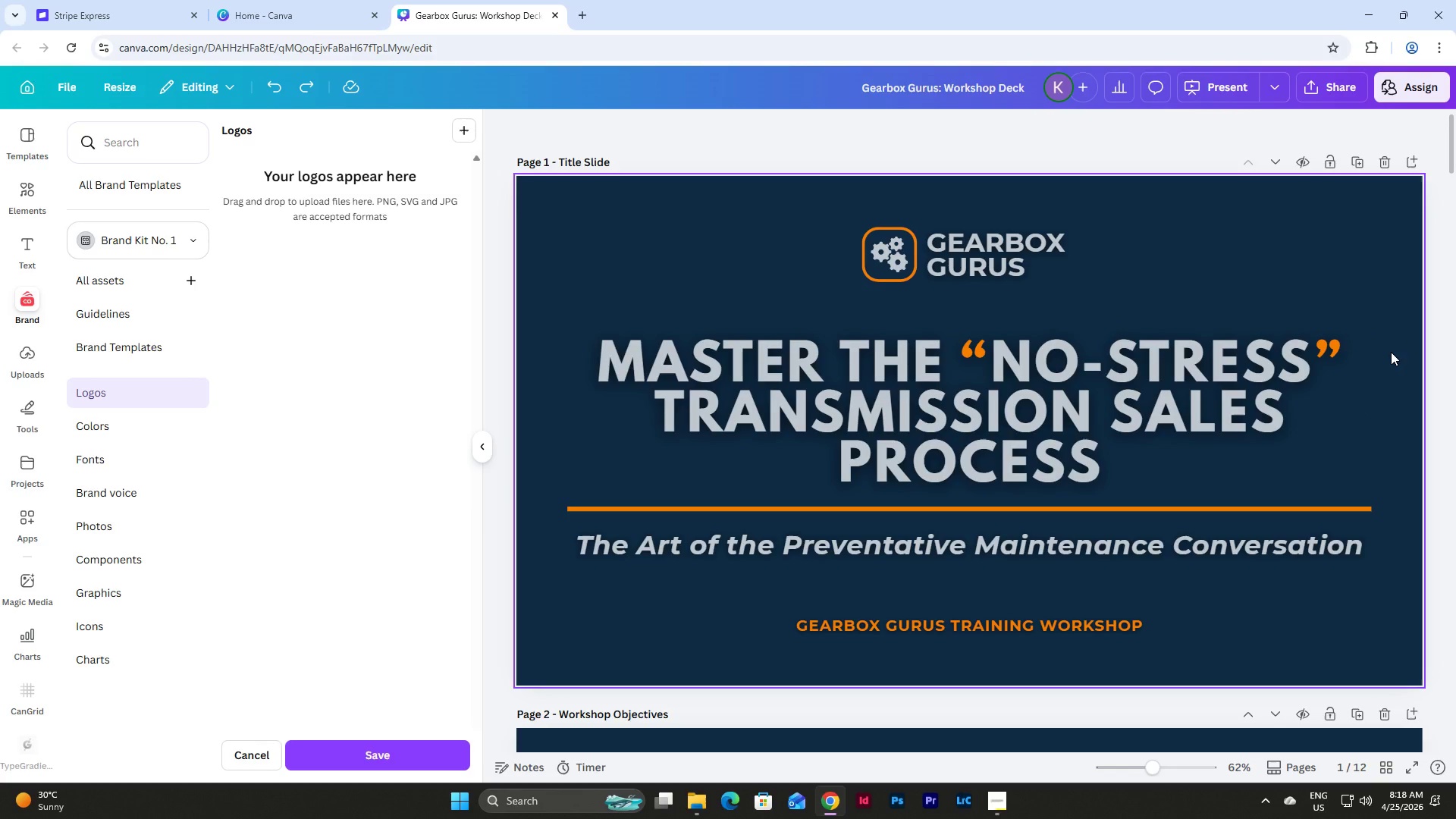 
left_click([150, 429])
 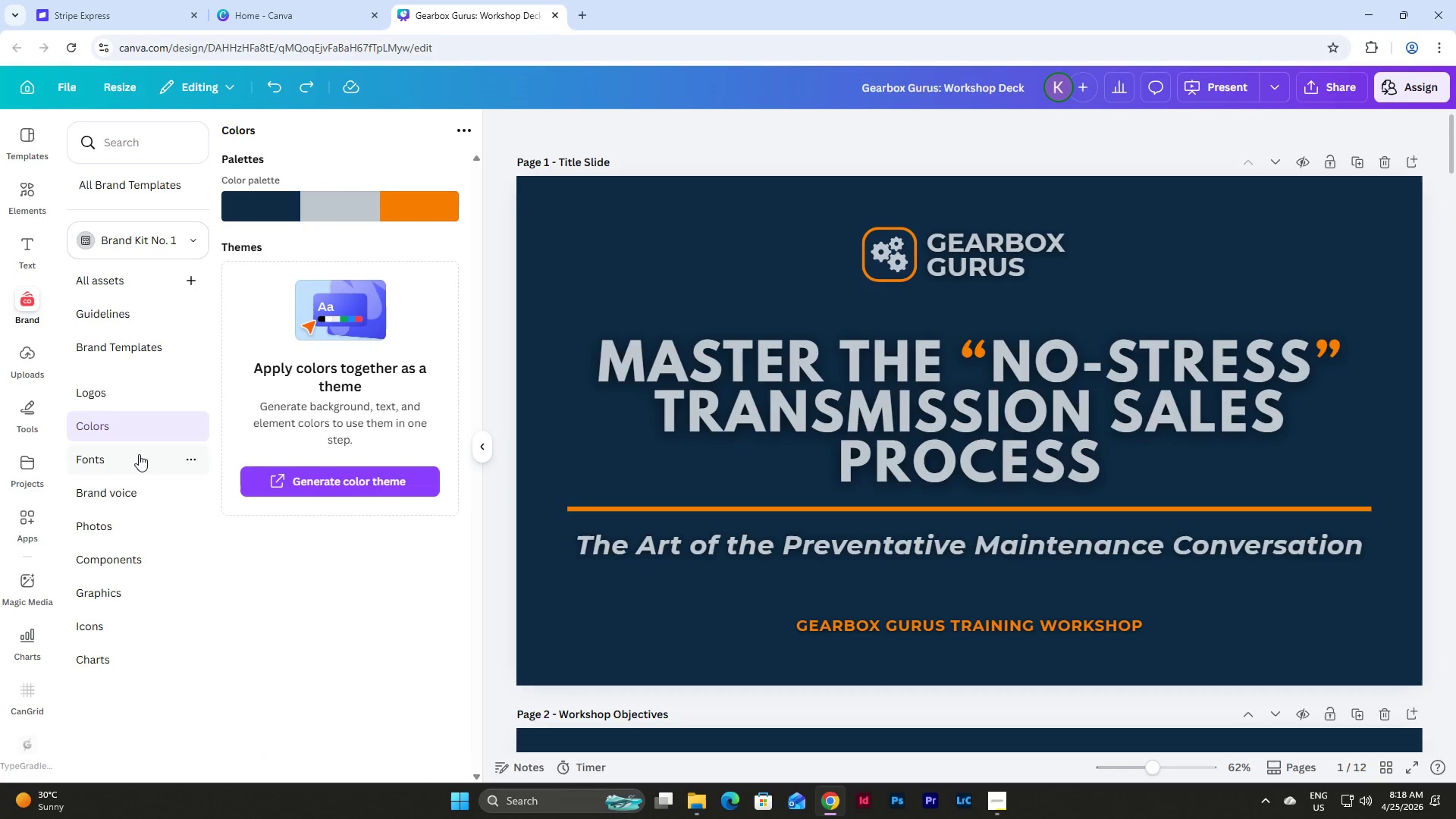 
left_click([139, 454])
 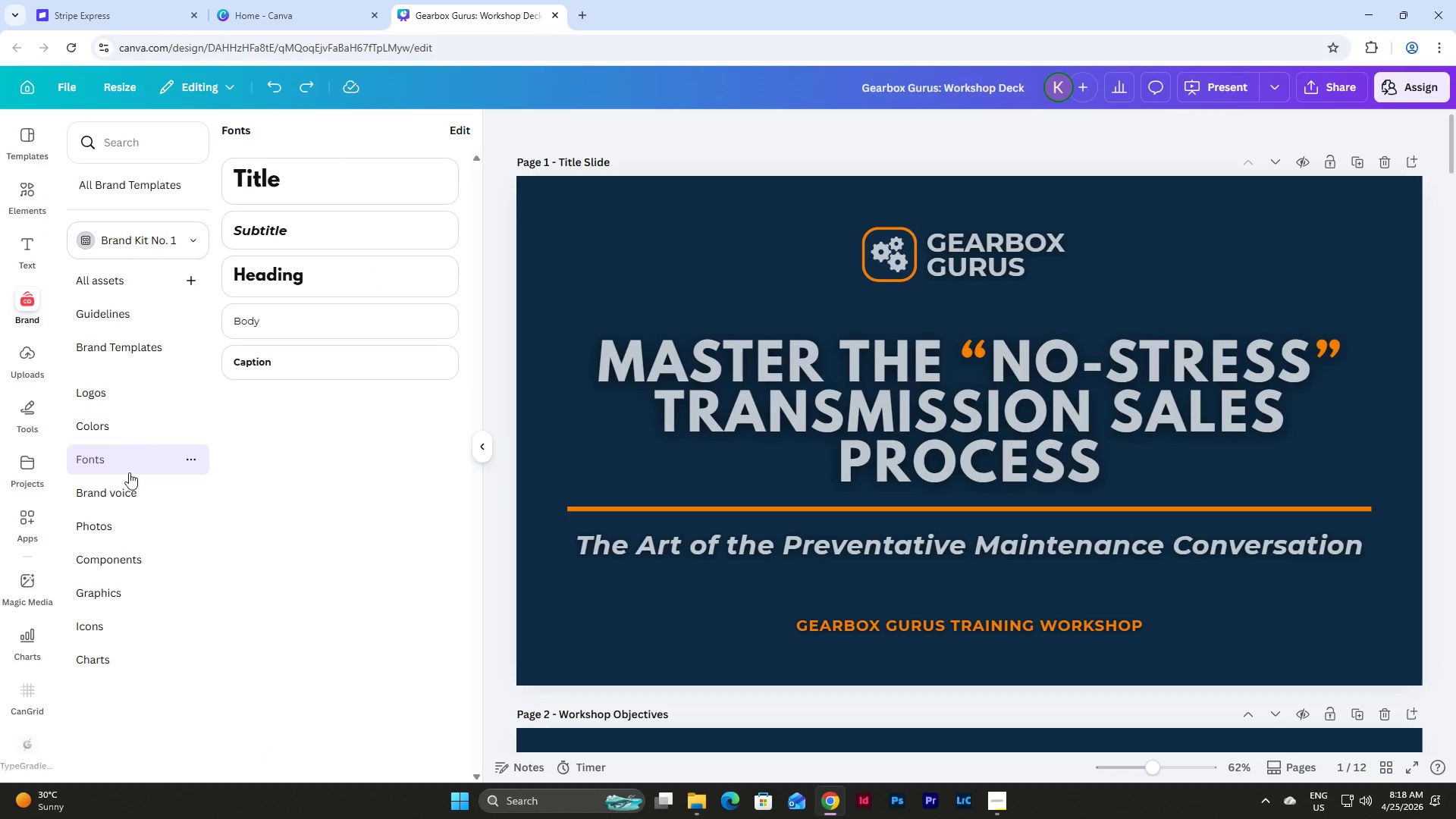 
left_click([121, 529])
 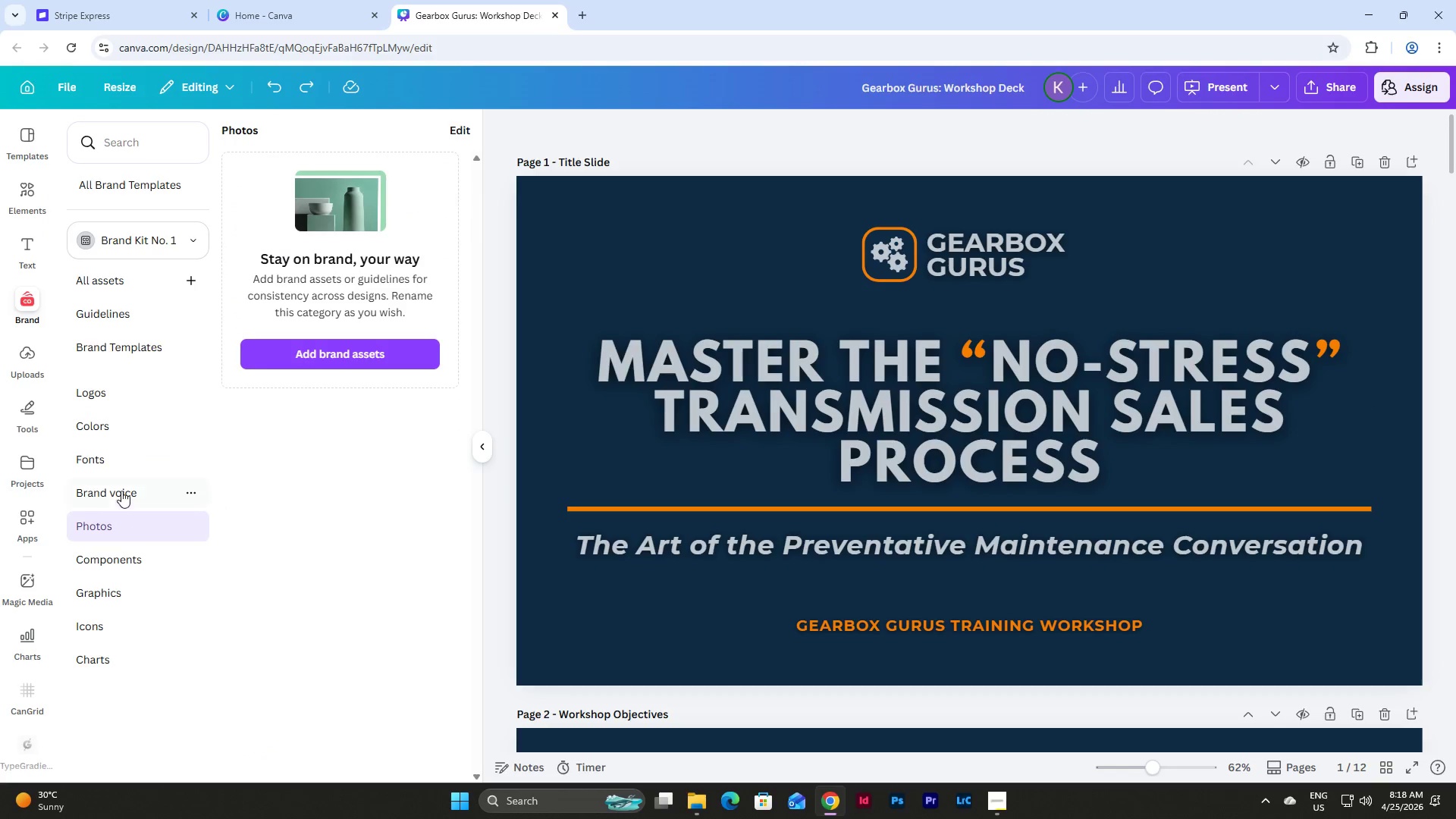 
left_click([130, 421])
 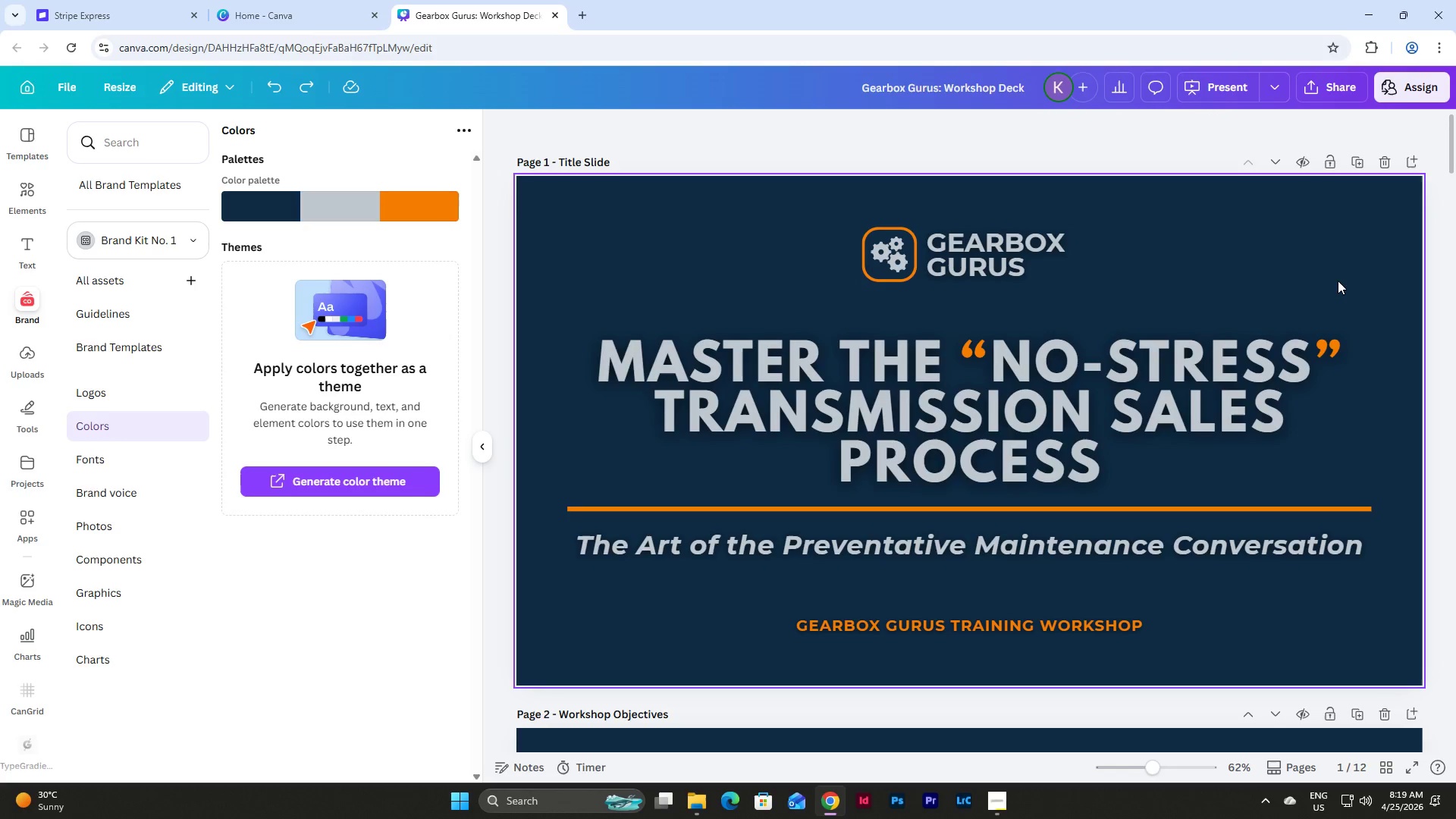 
wait(5.95)
 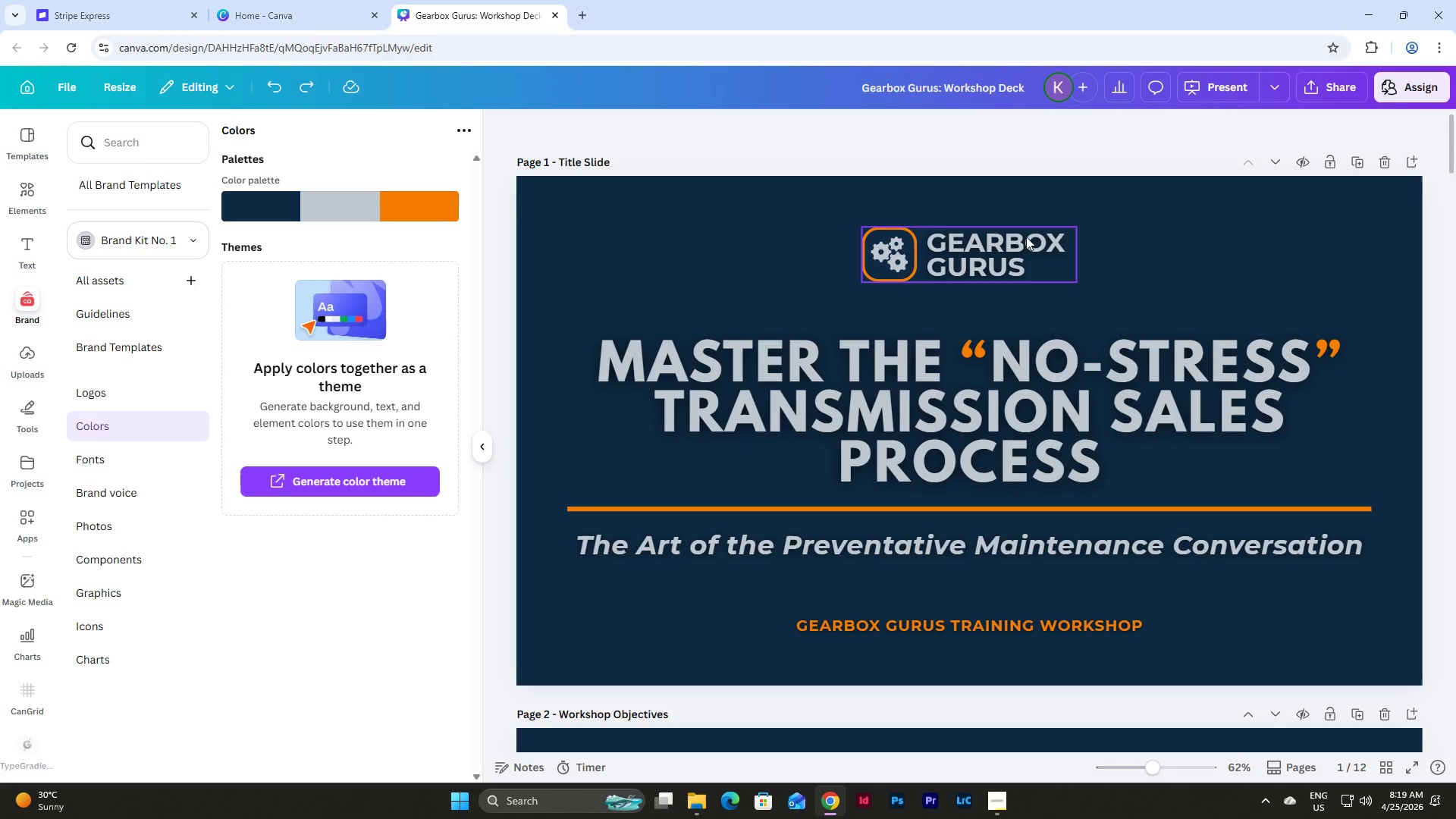 
scroll: coordinate [1389, 269], scroll_direction: none, amount: 0.0
 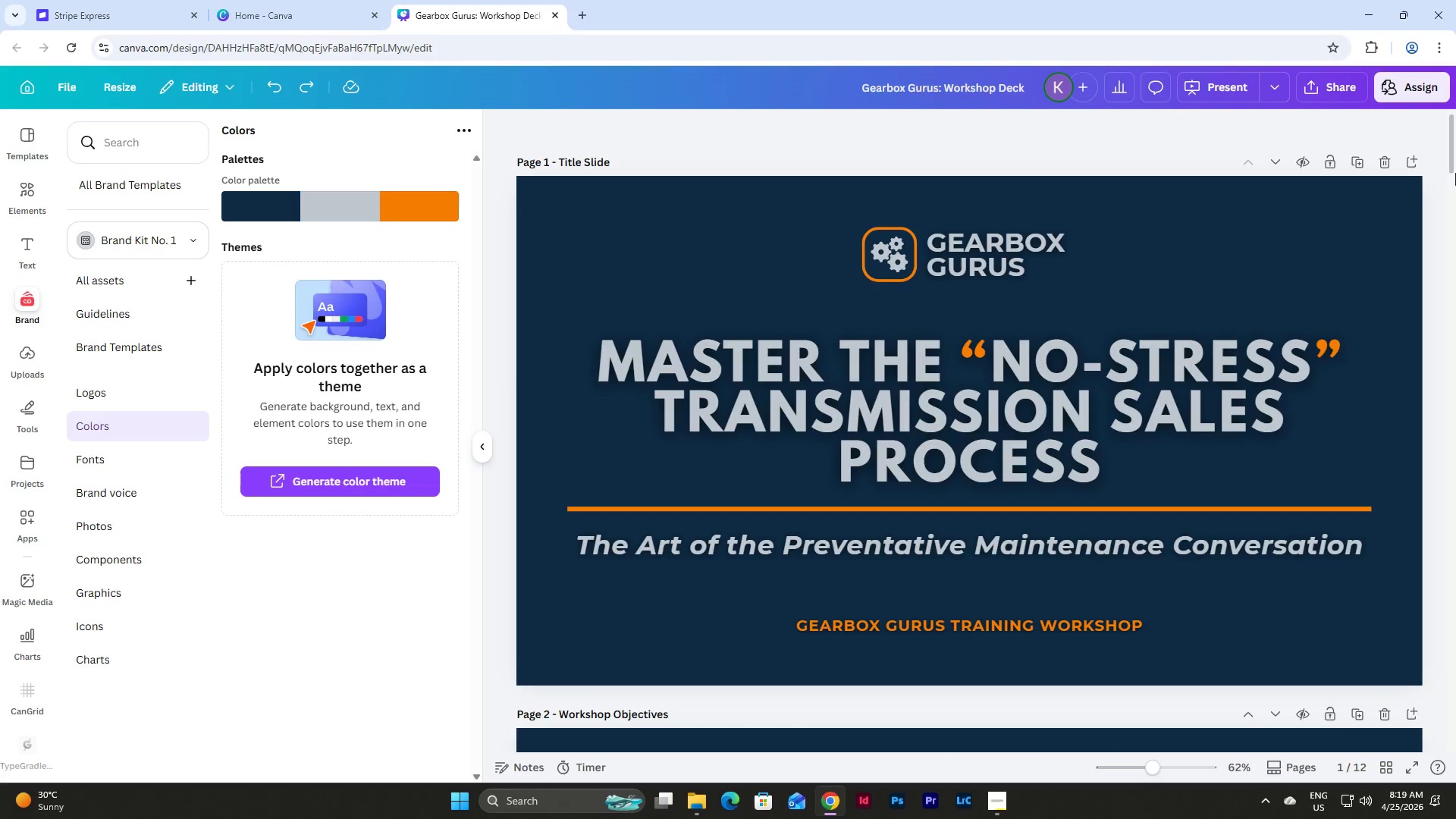 
left_click_drag(start_coordinate=[1455, 150], to_coordinate=[1455, 752])
 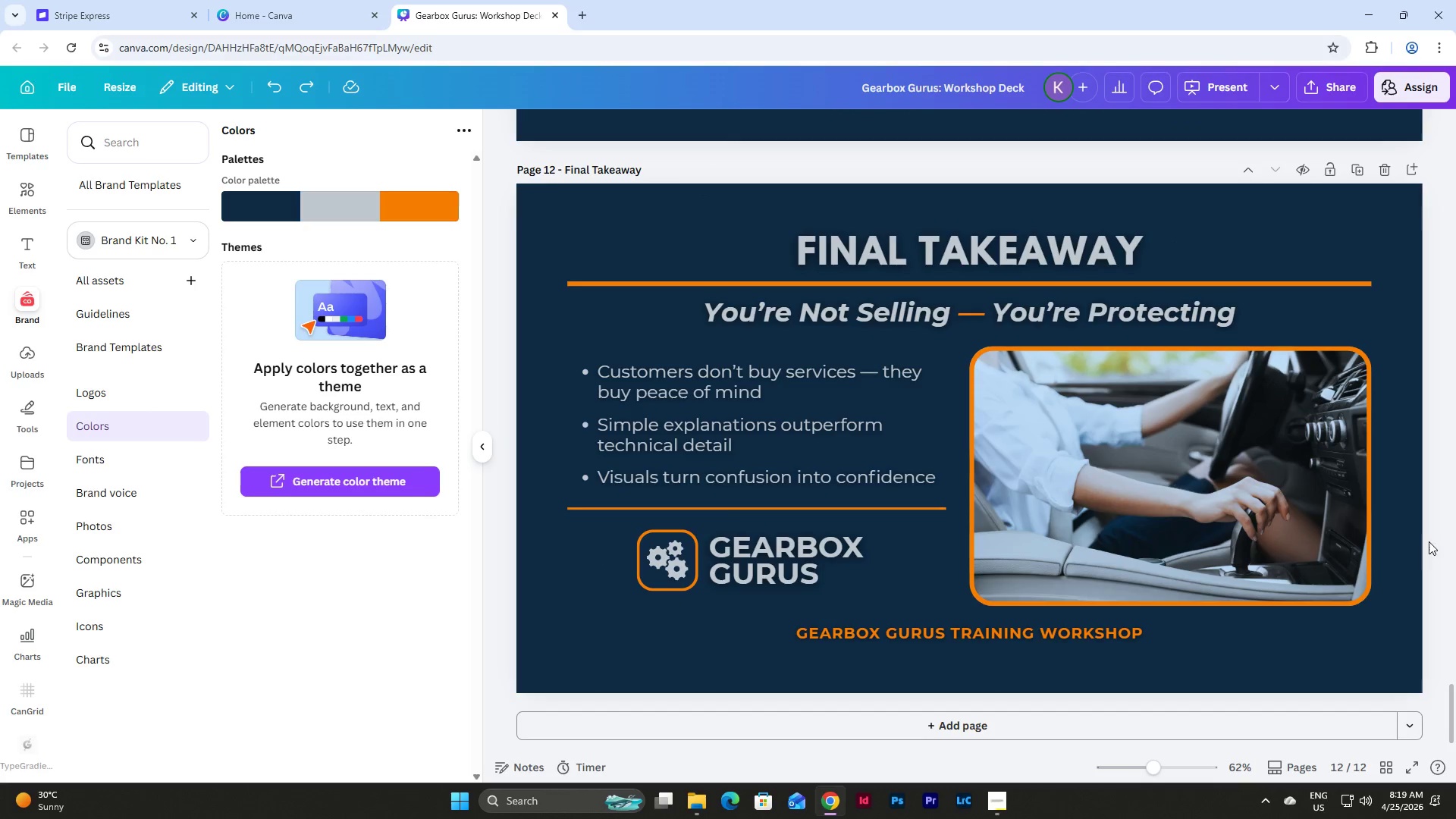 
scroll: coordinate [1429, 541], scroll_direction: down, amount: 3.0
 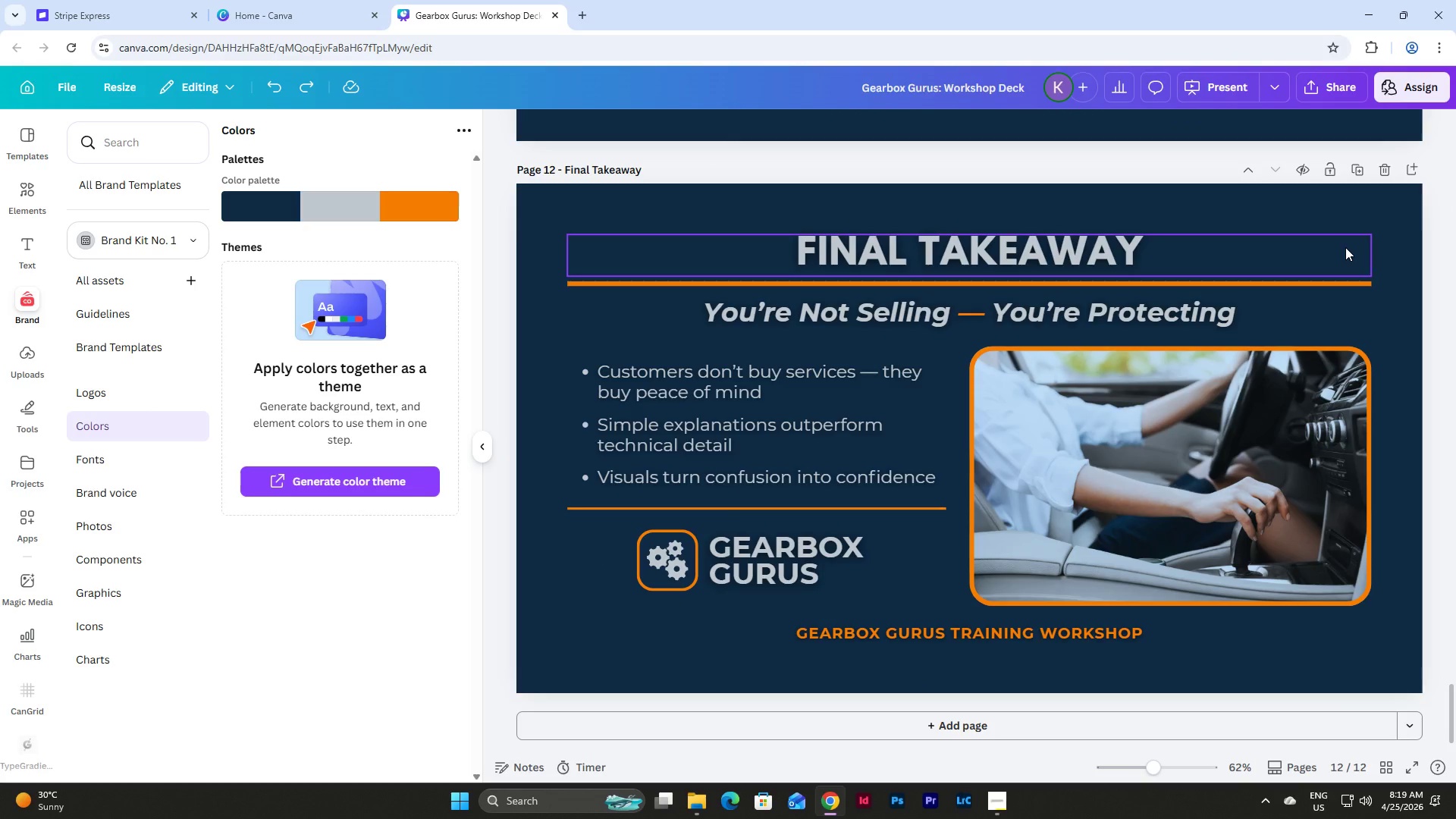 
wait(5.93)
 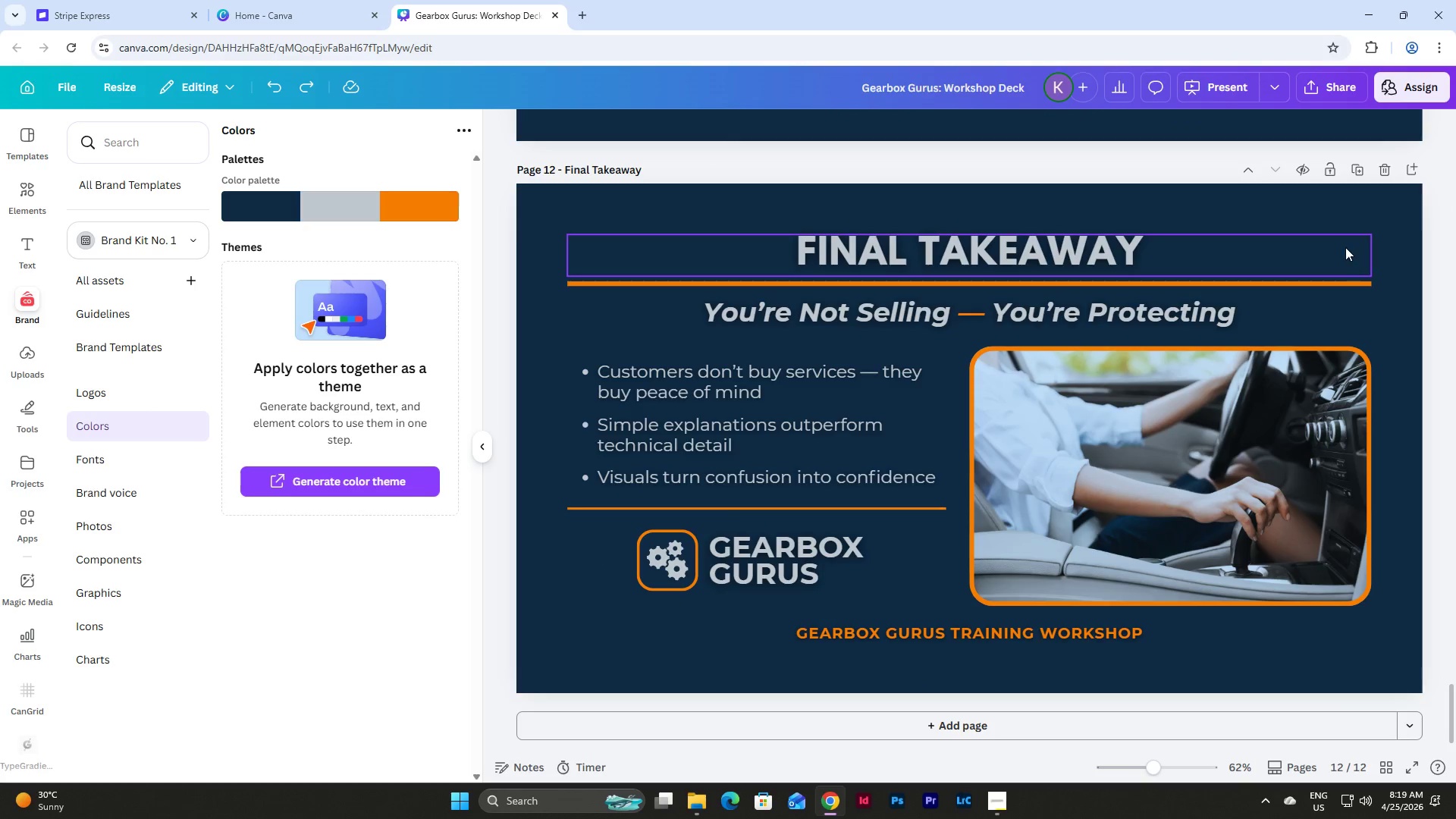 
left_click([87, 500])
 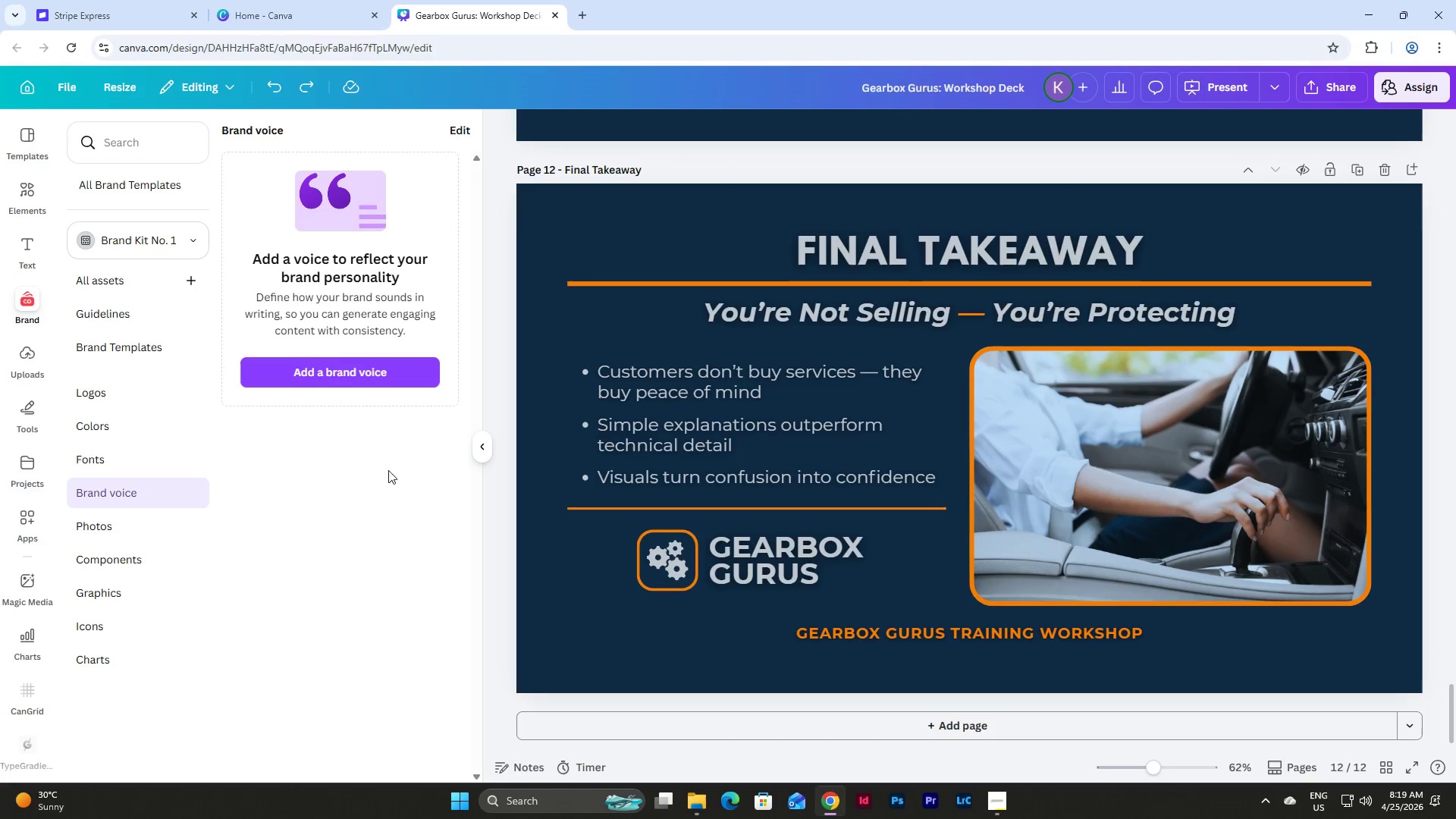 
left_click([353, 383])
 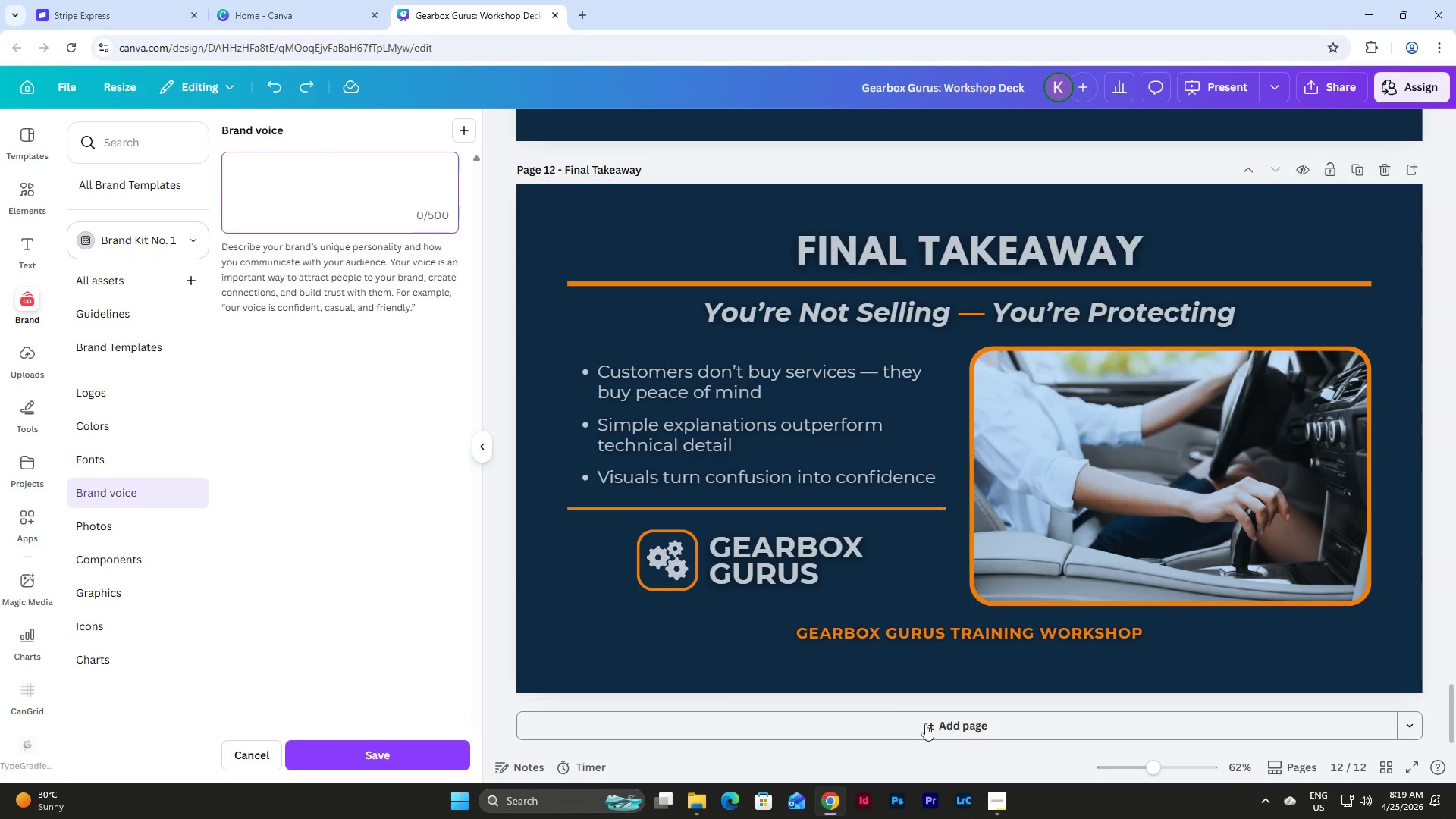 
left_click([1004, 788])